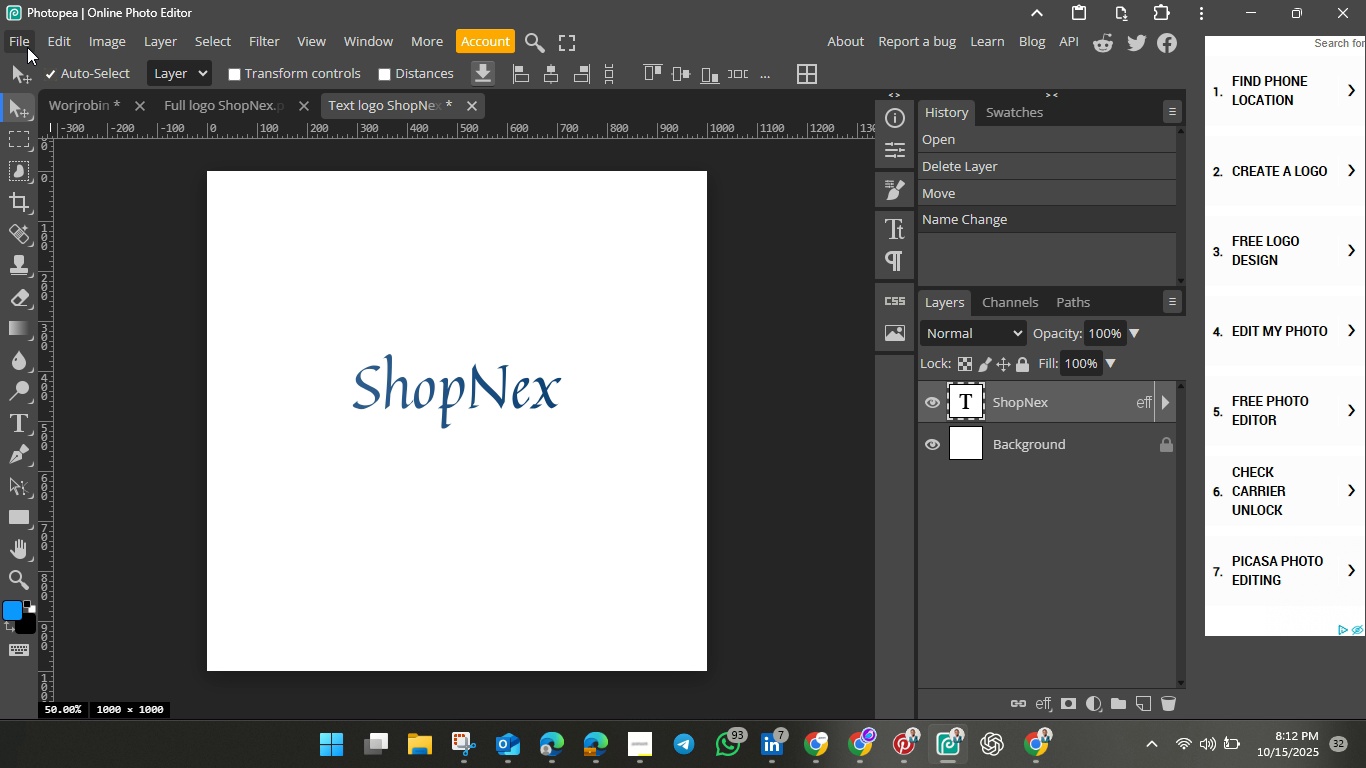 
left_click([27, 41])
 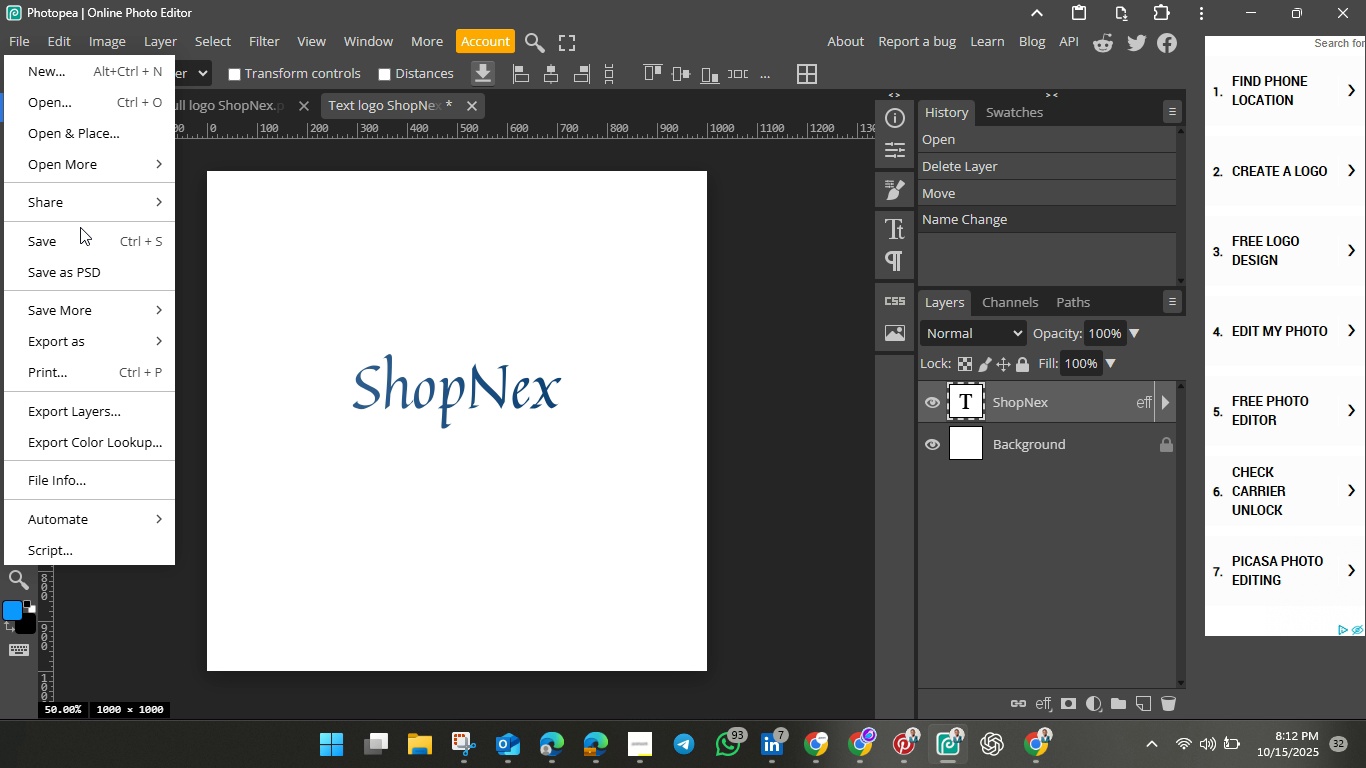 
mouse_move([81, 231])
 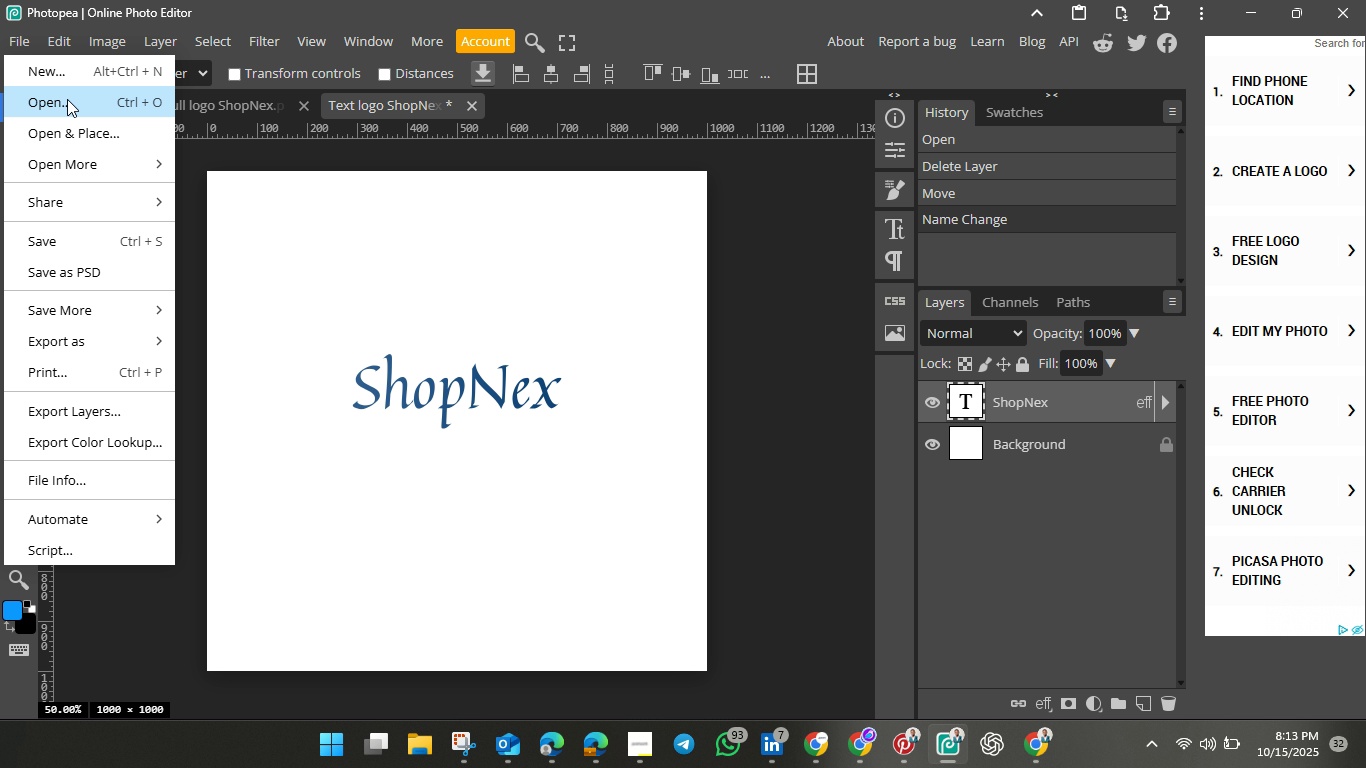 
left_click([67, 99])
 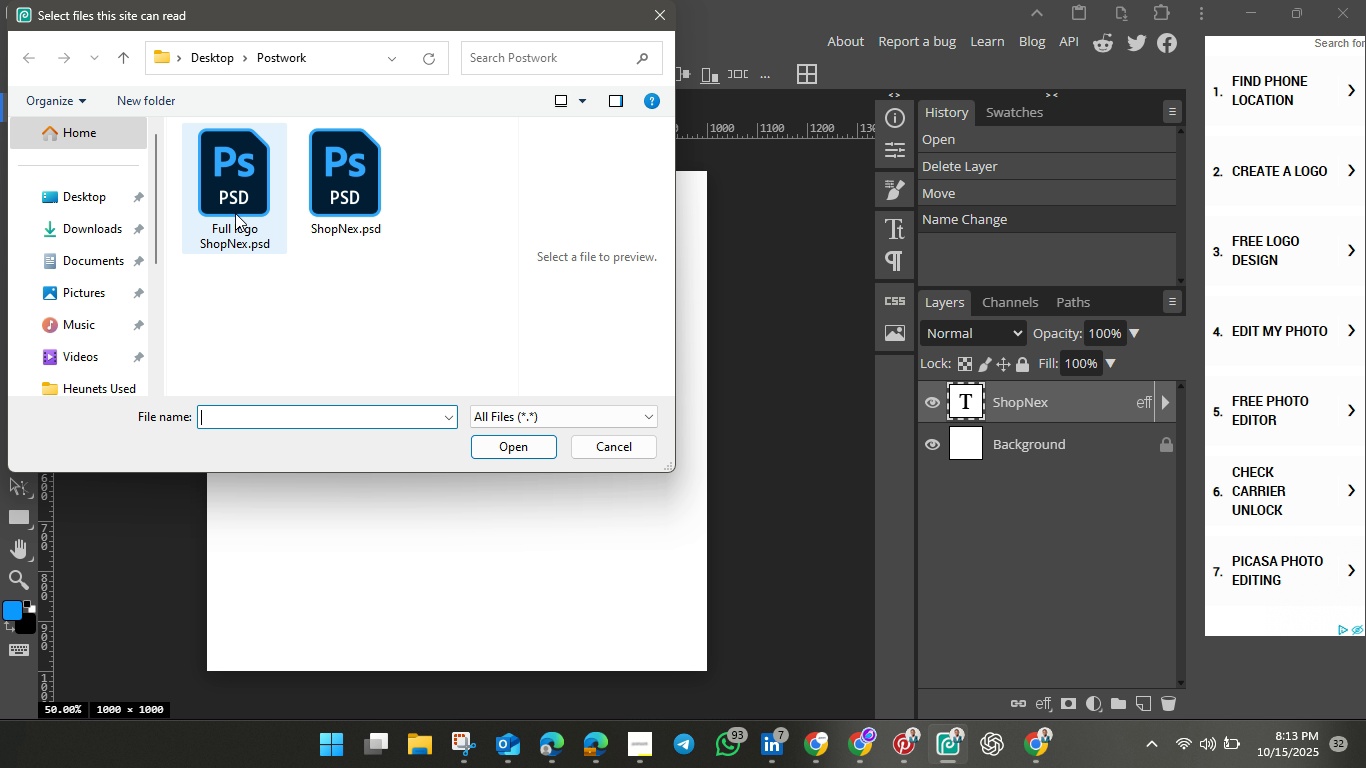 
left_click([233, 211])
 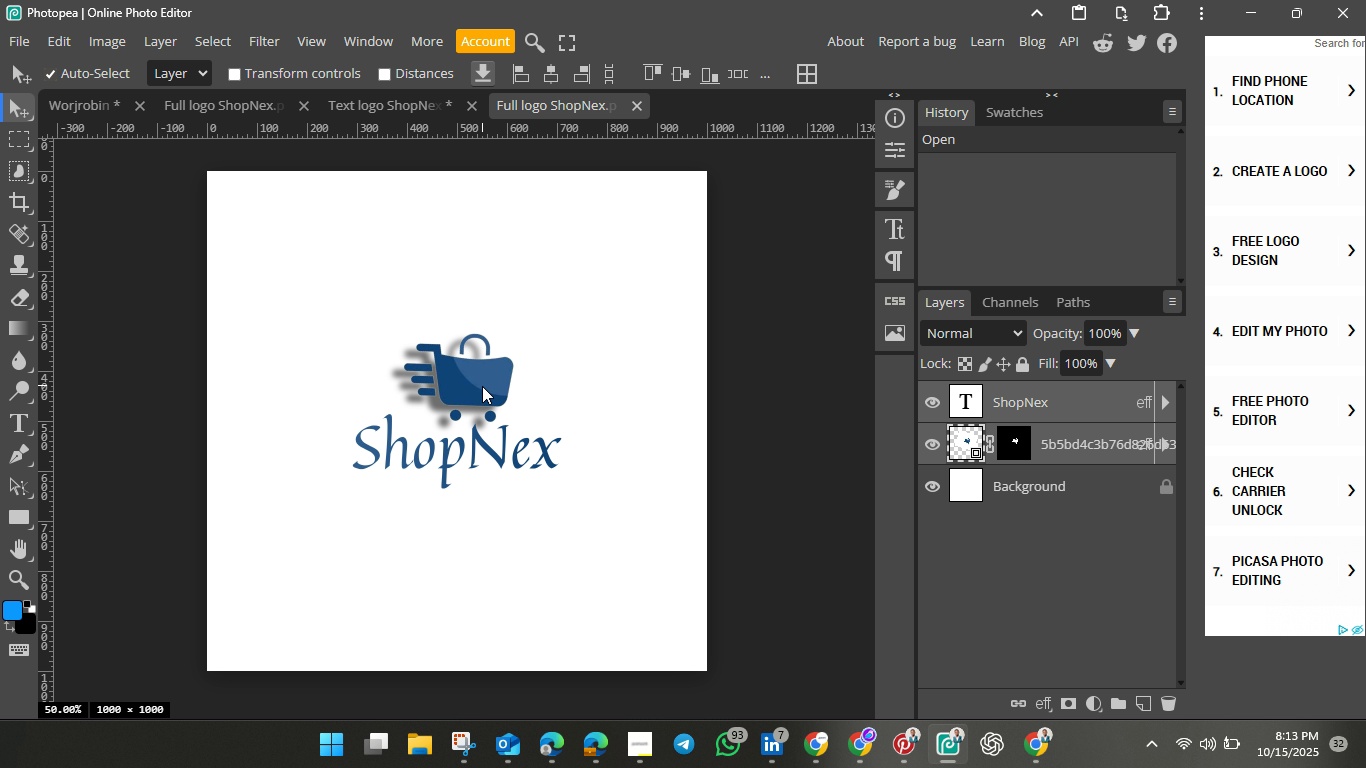 
left_click([468, 447])
 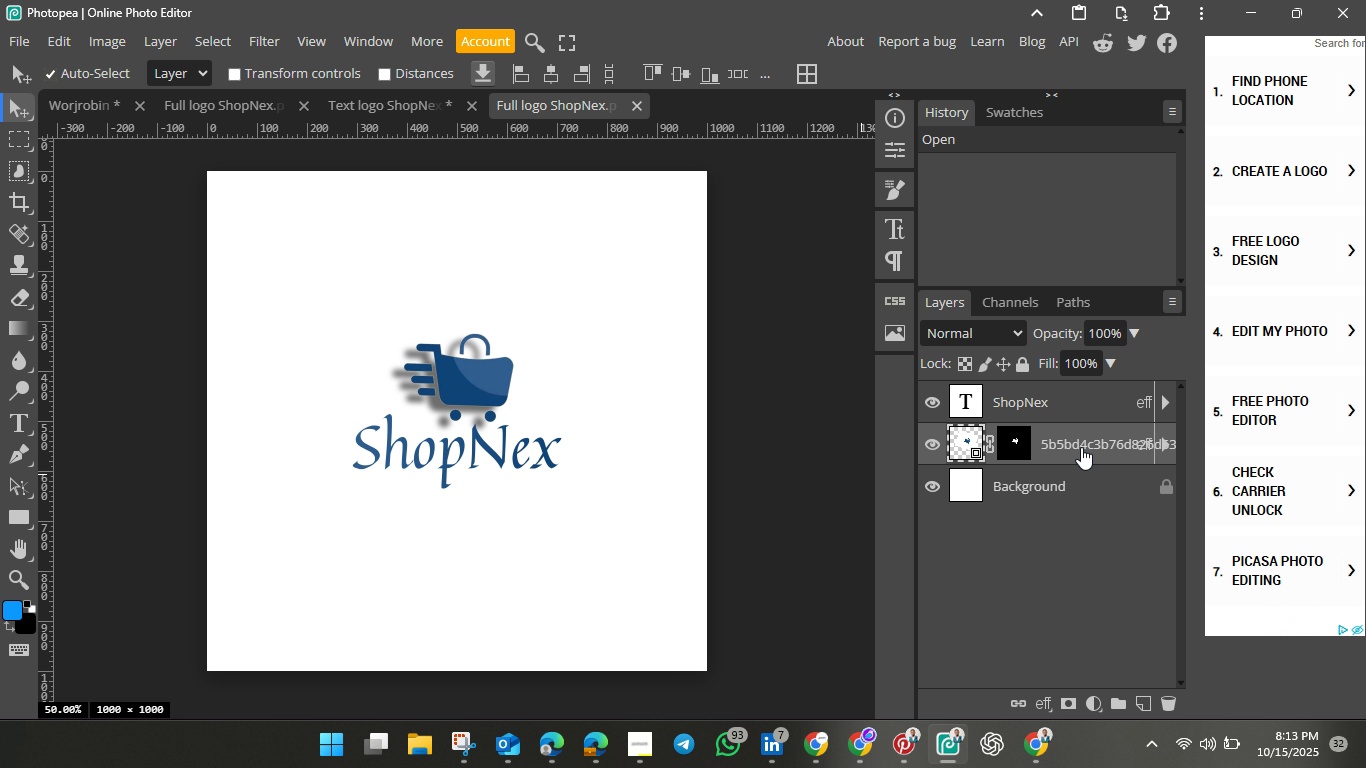 
left_click([1081, 447])
 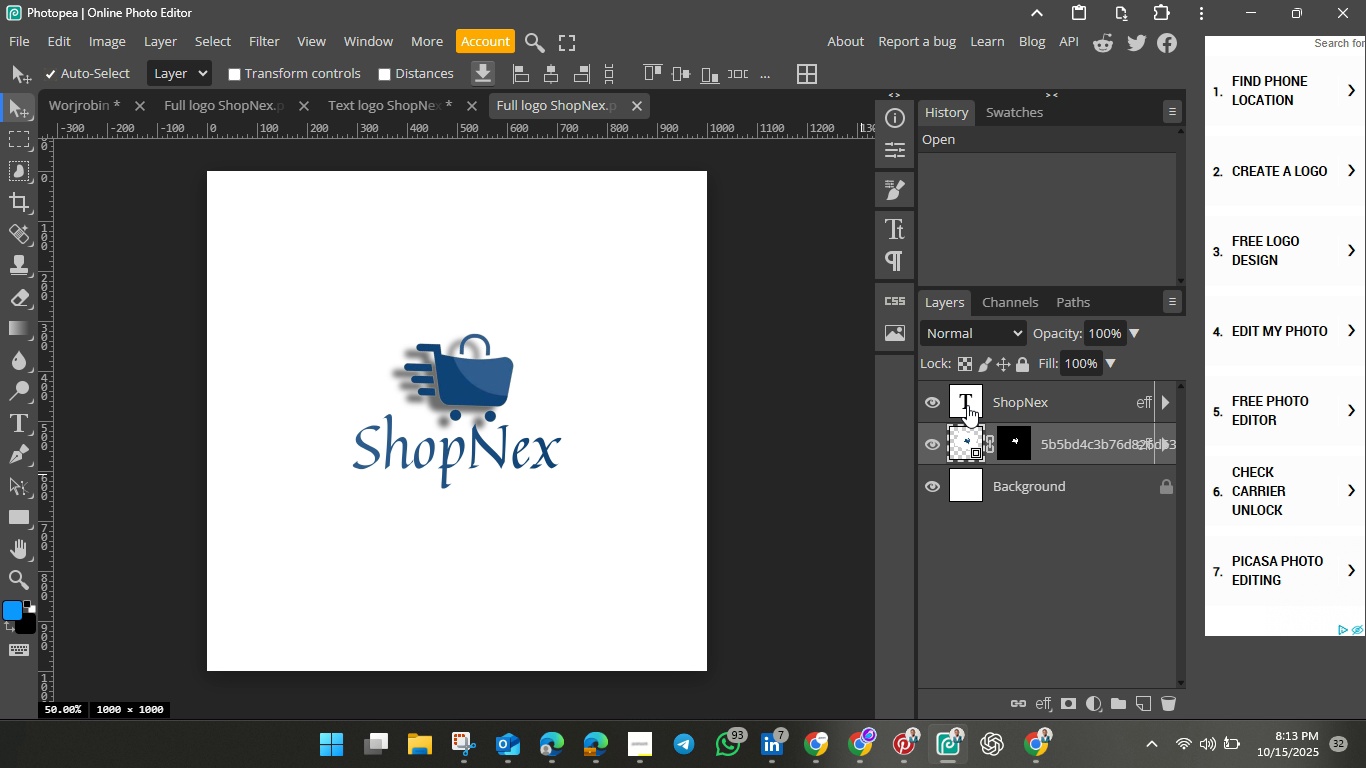 
left_click([964, 395])
 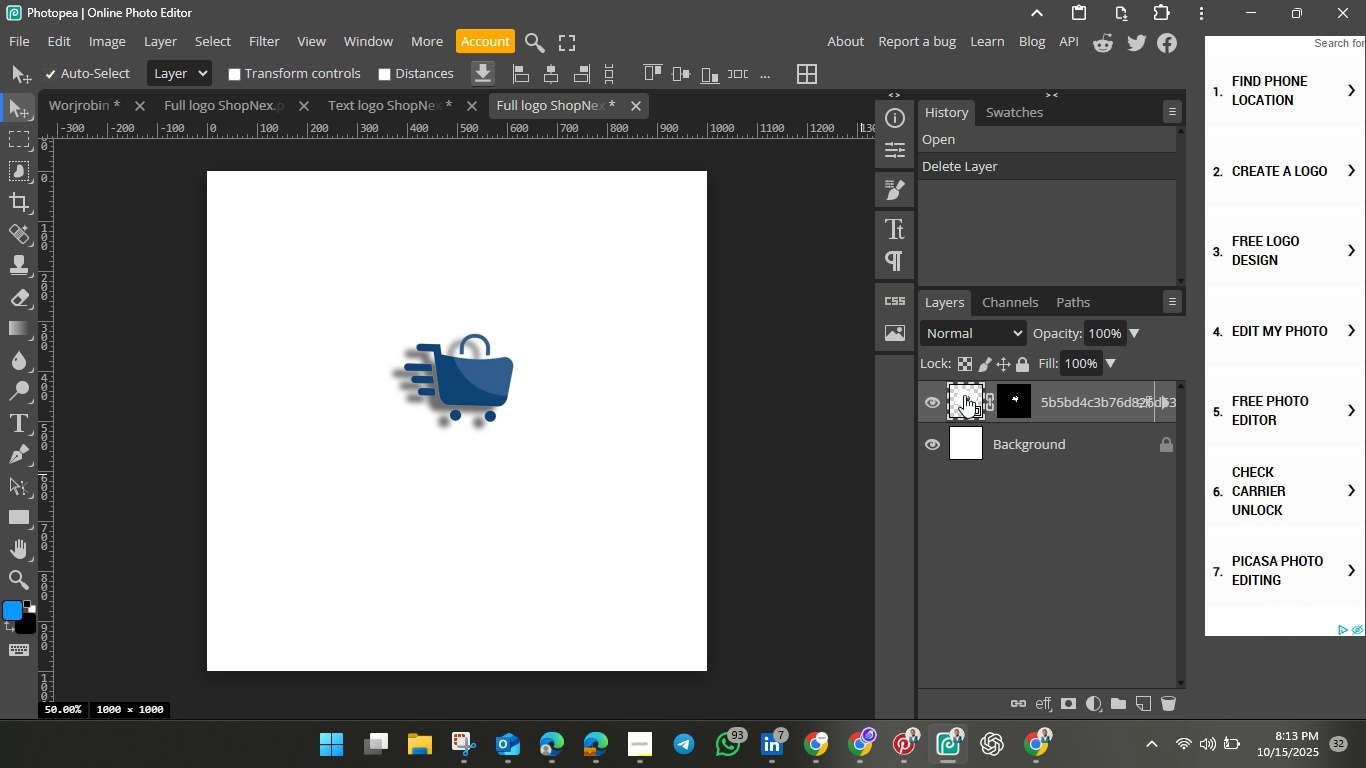 
key(Backspace)
 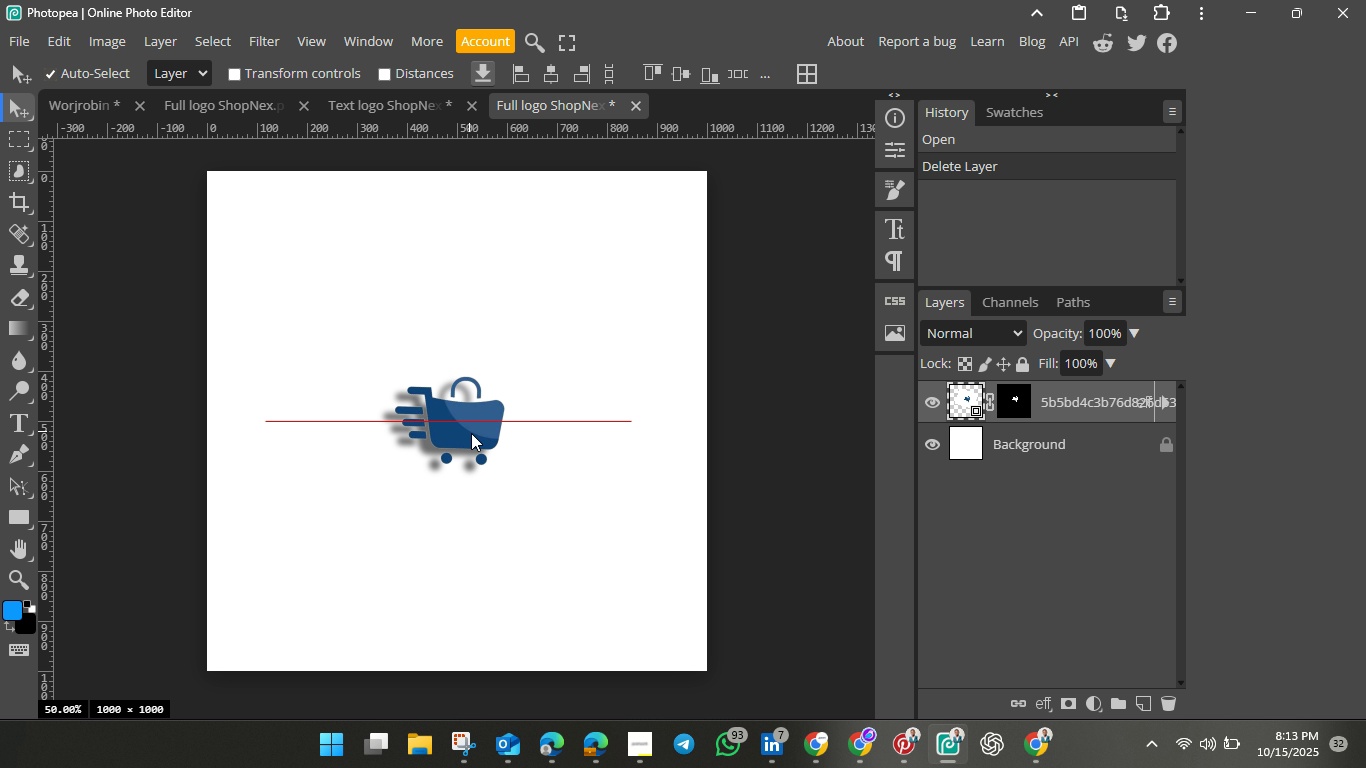 
wait(15.23)
 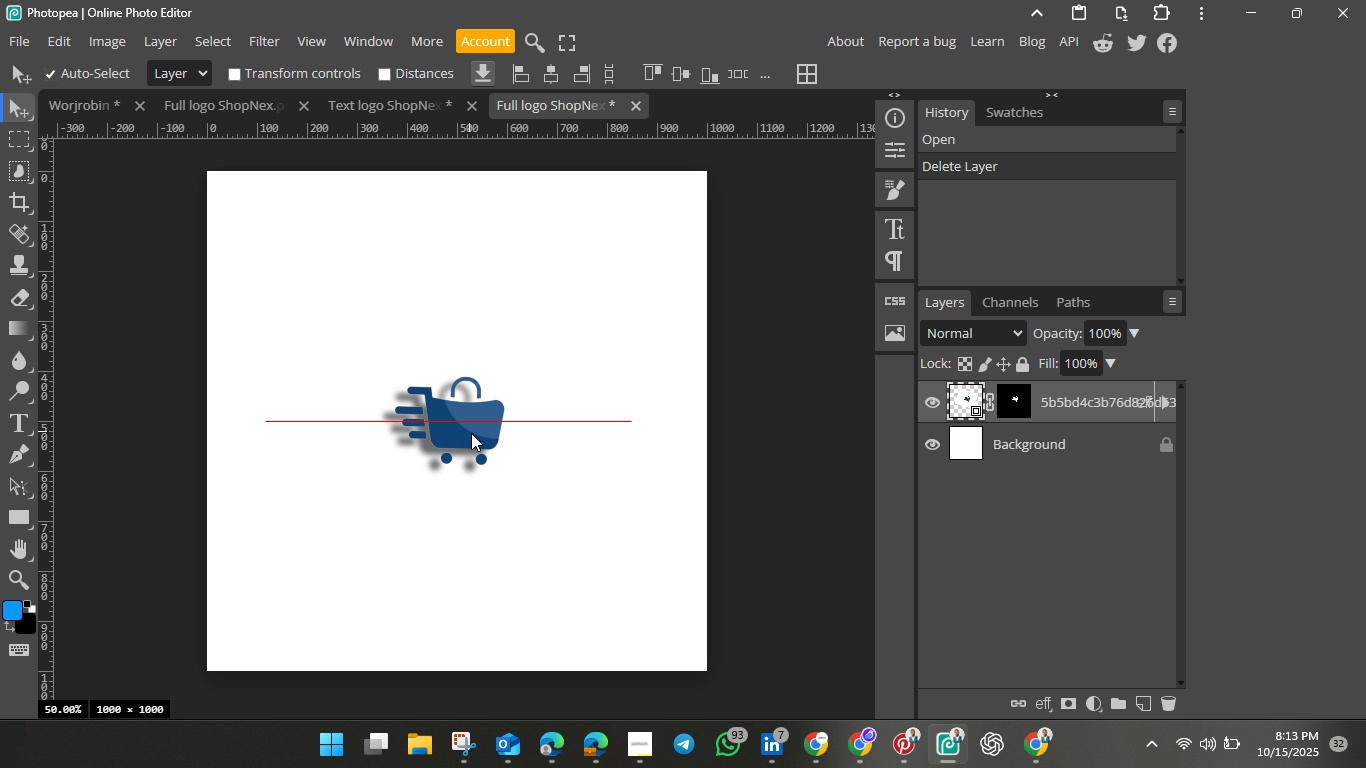 
double_click([549, 105])
 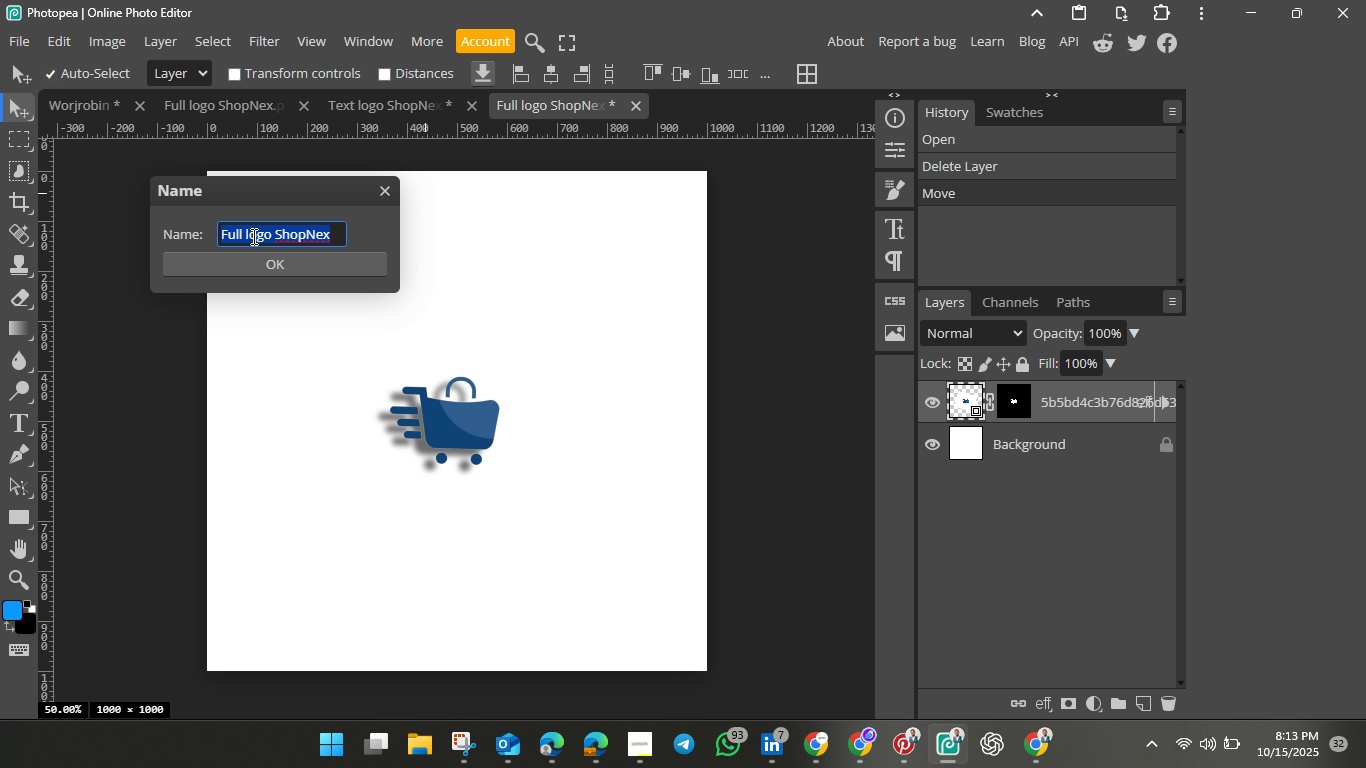 
left_click([246, 235])
 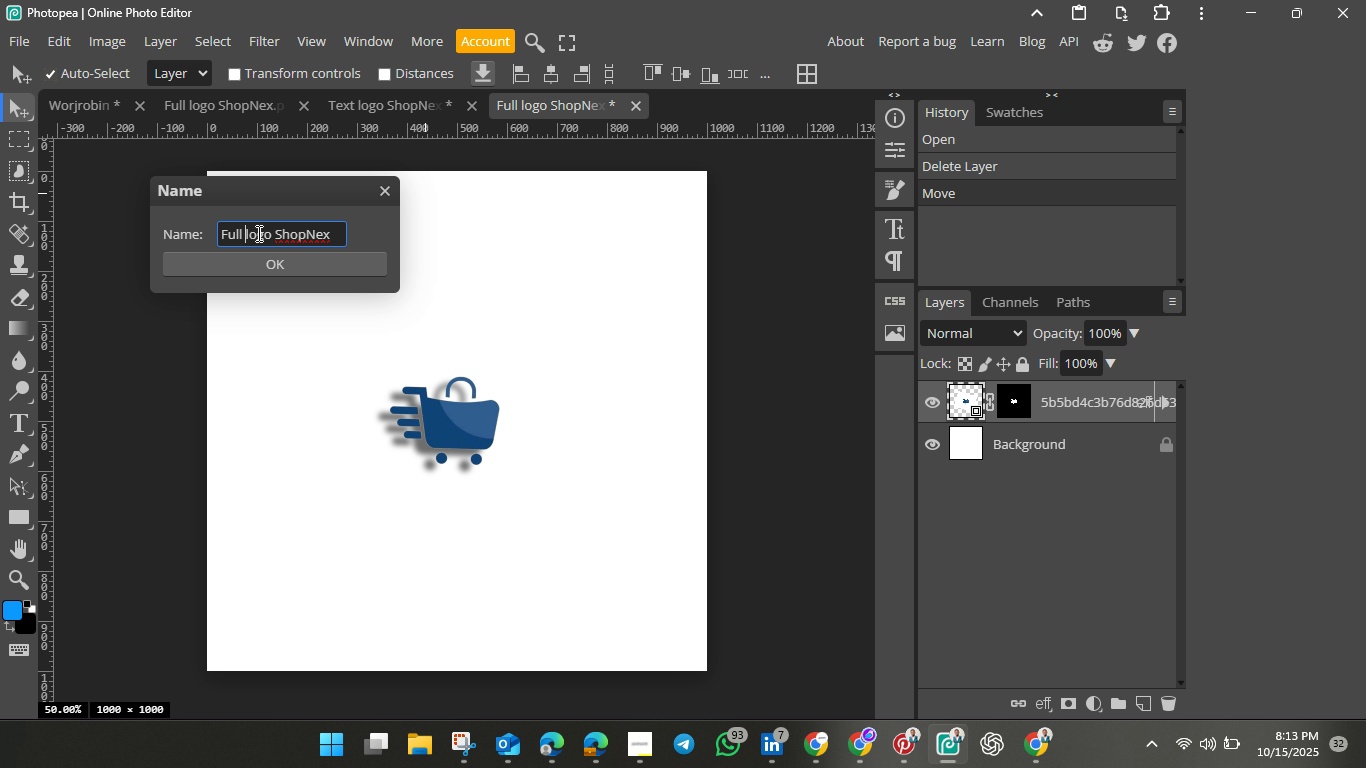 
hold_key(key=Backspace, duration=0.97)
 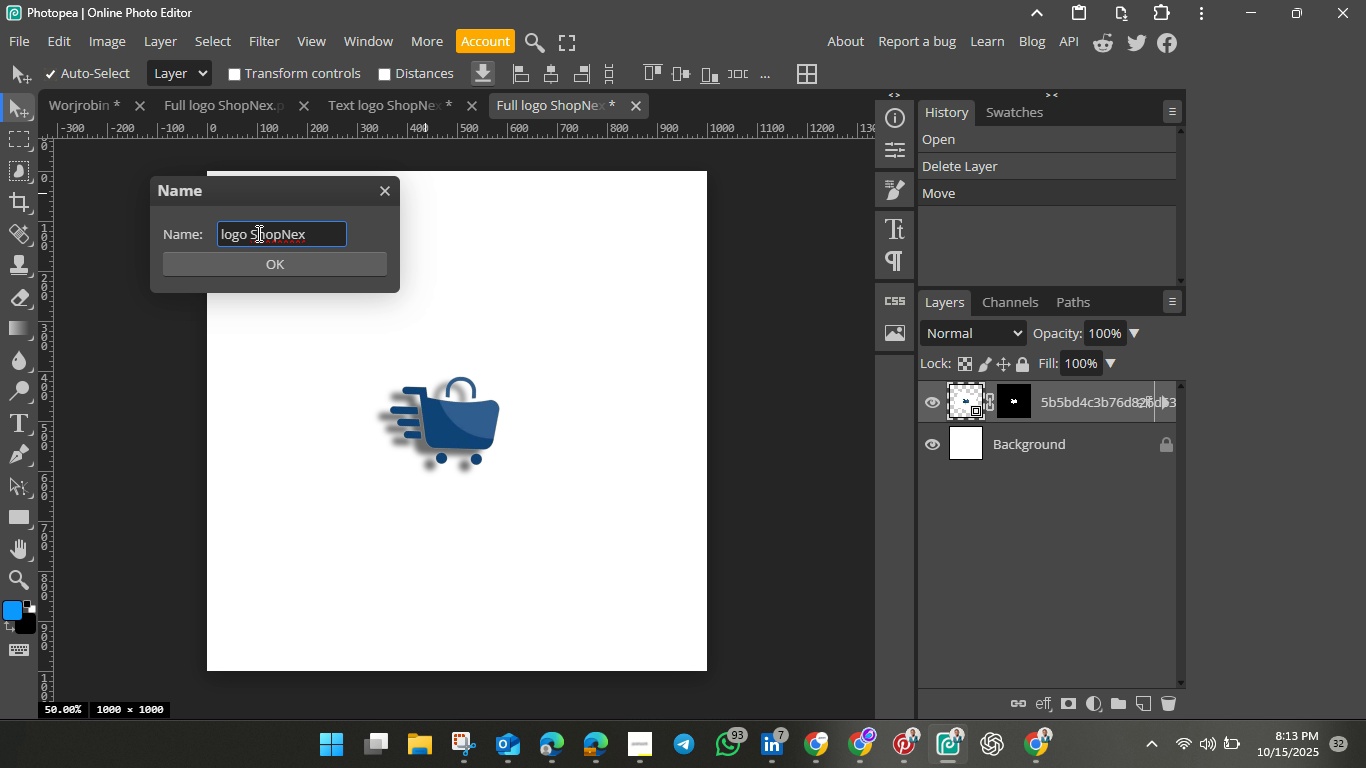 
type(Icon )
 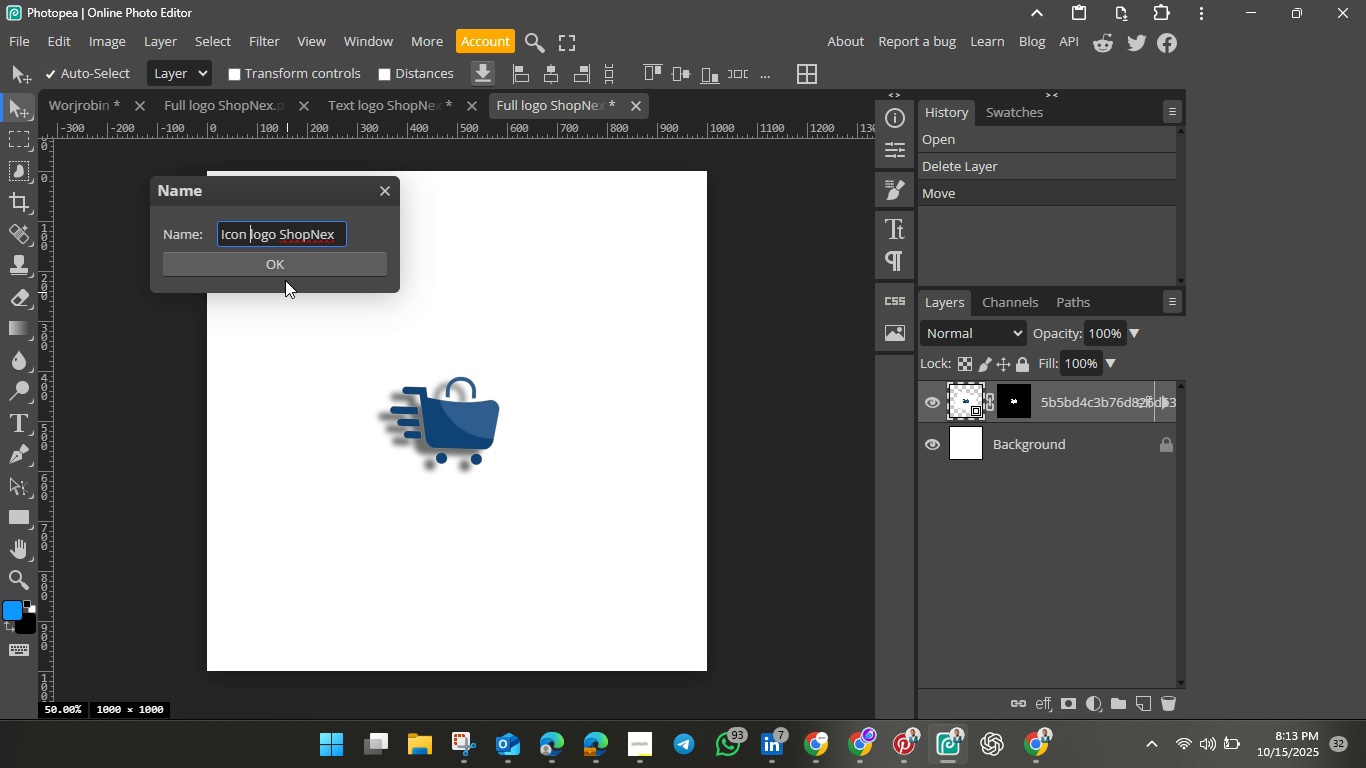 
left_click([285, 264])
 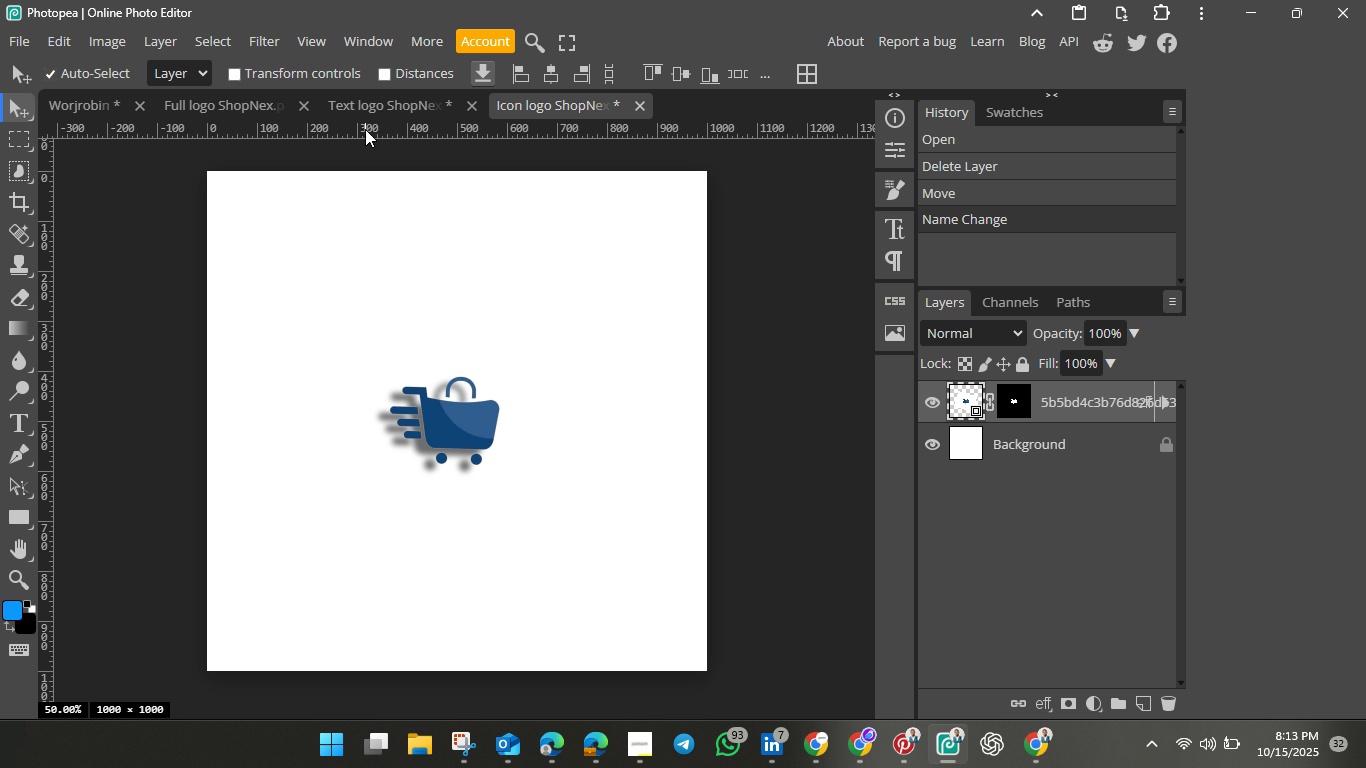 
left_click([227, 108])
 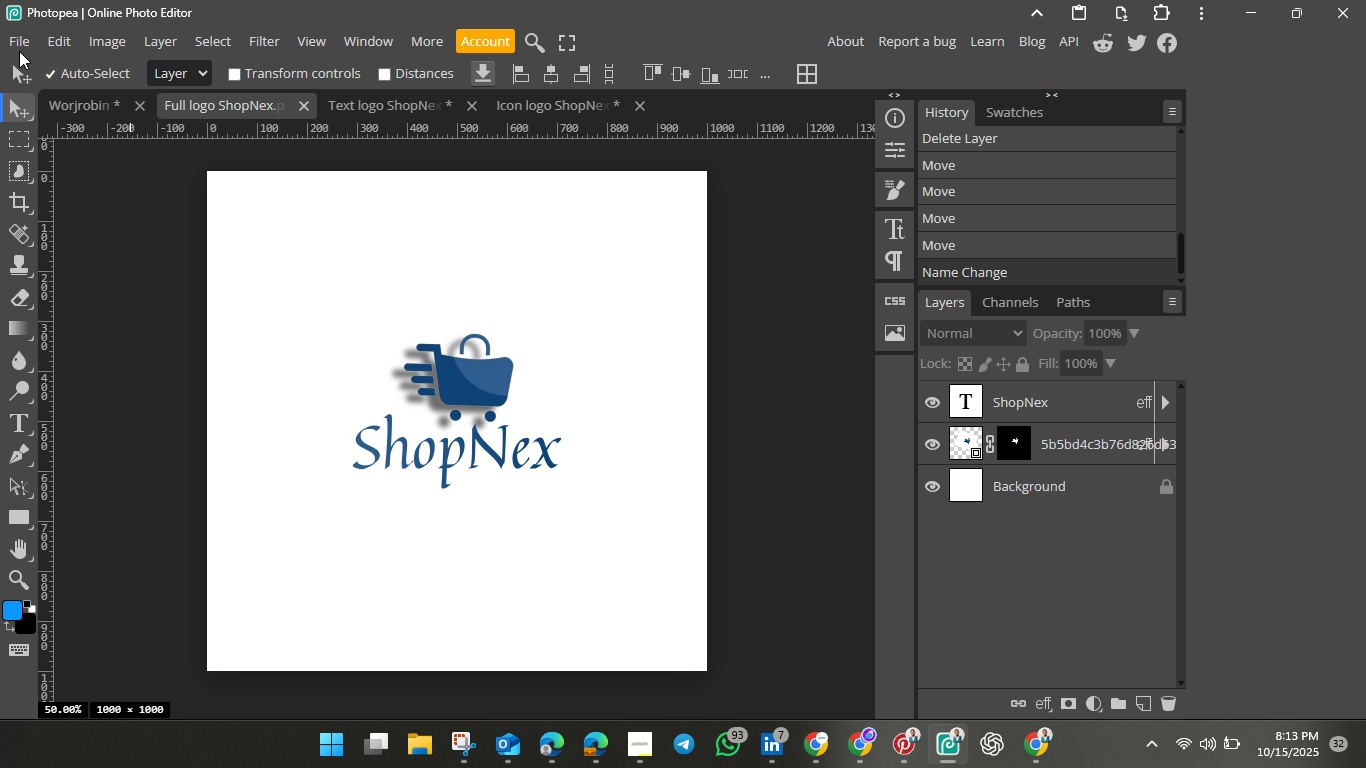 
left_click([19, 43])
 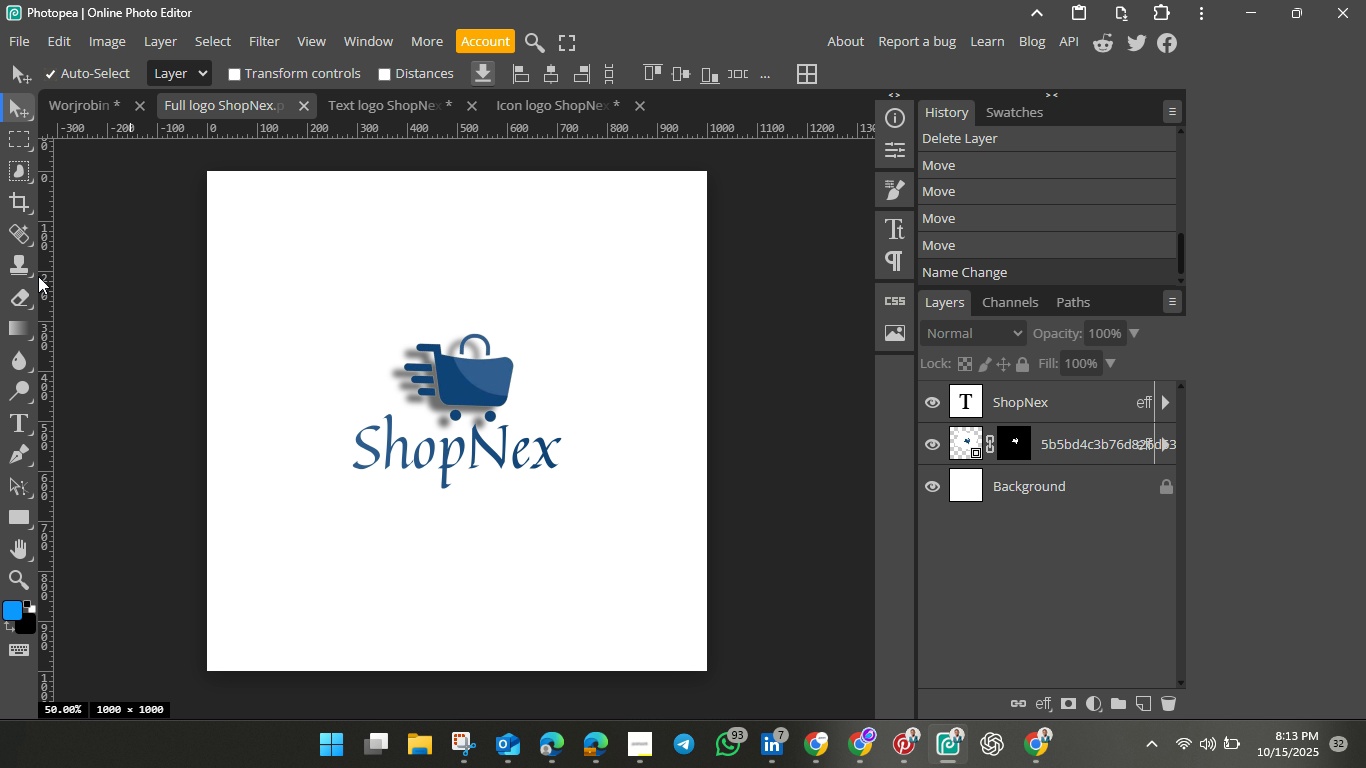 
left_click([38, 276])
 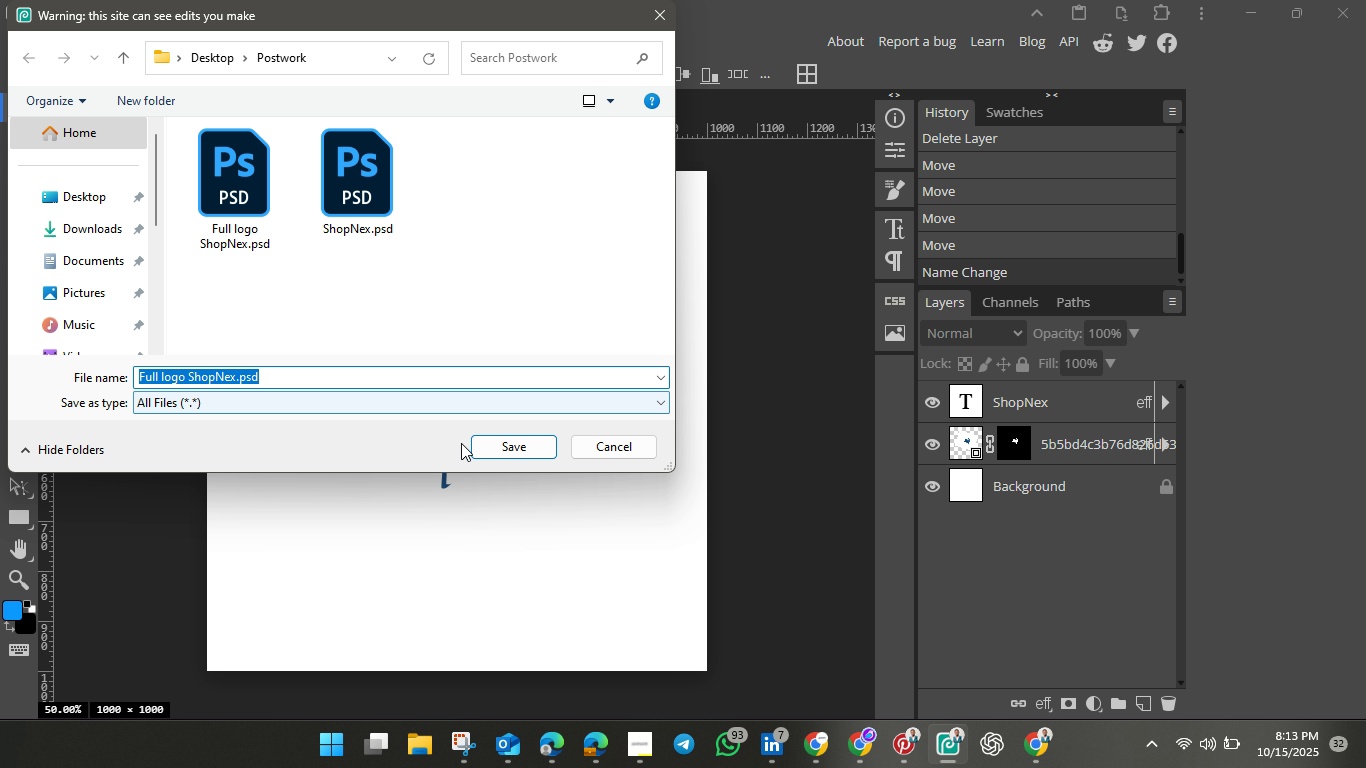 
left_click([499, 454])
 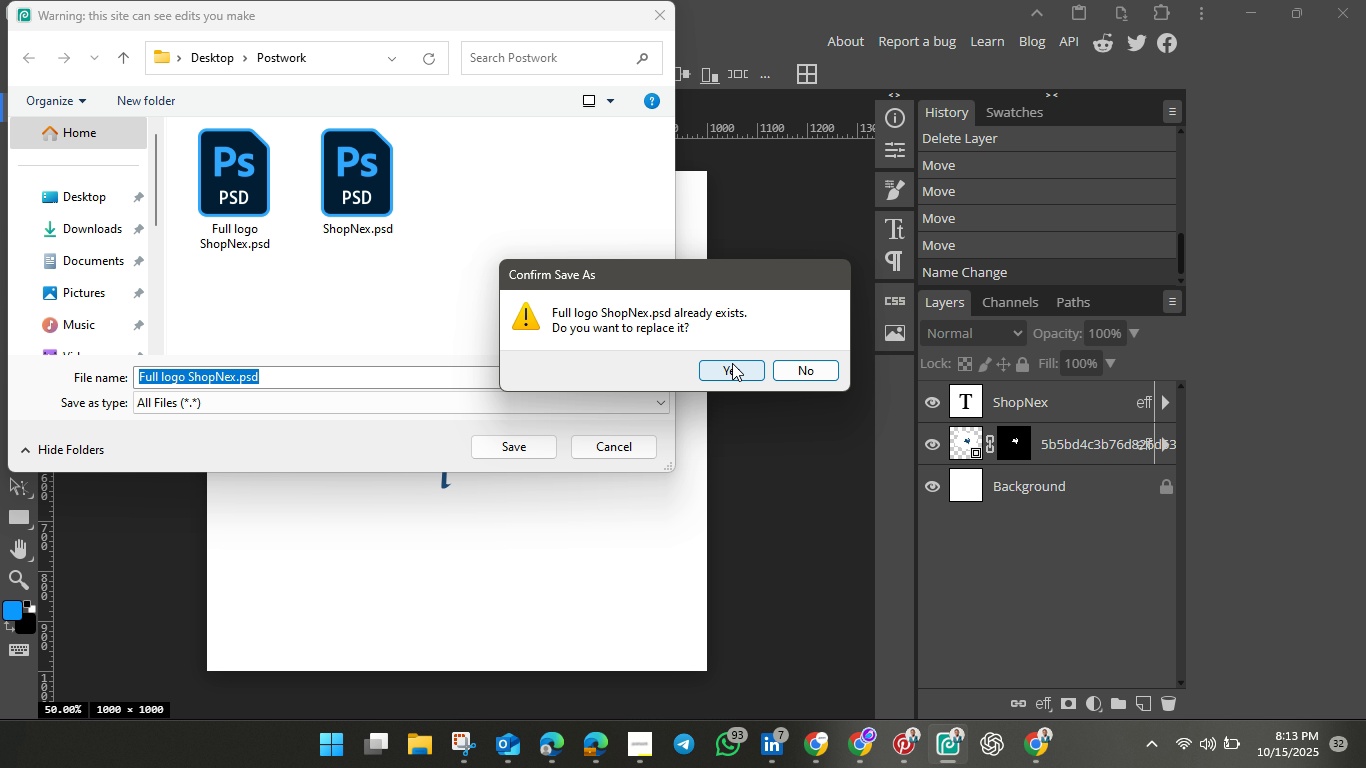 
left_click([731, 365])
 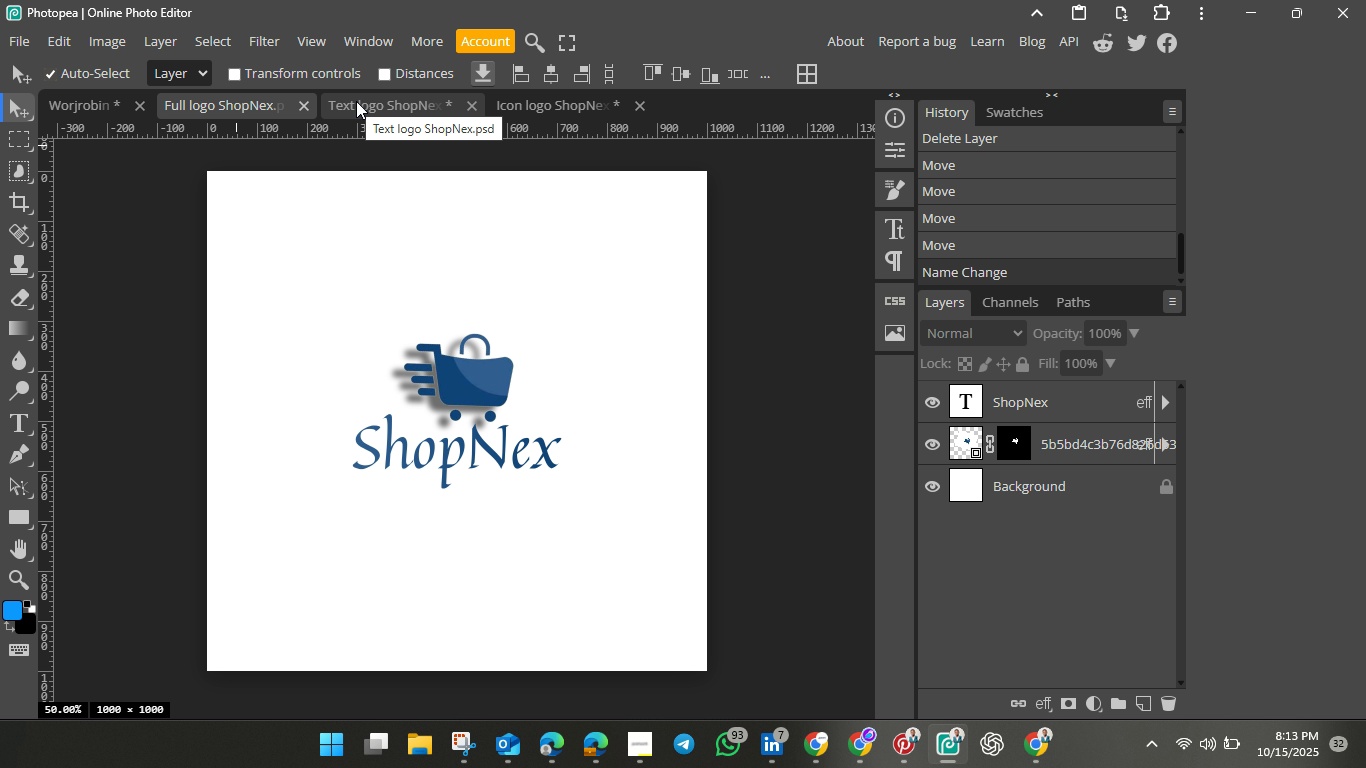 
left_click([357, 101])
 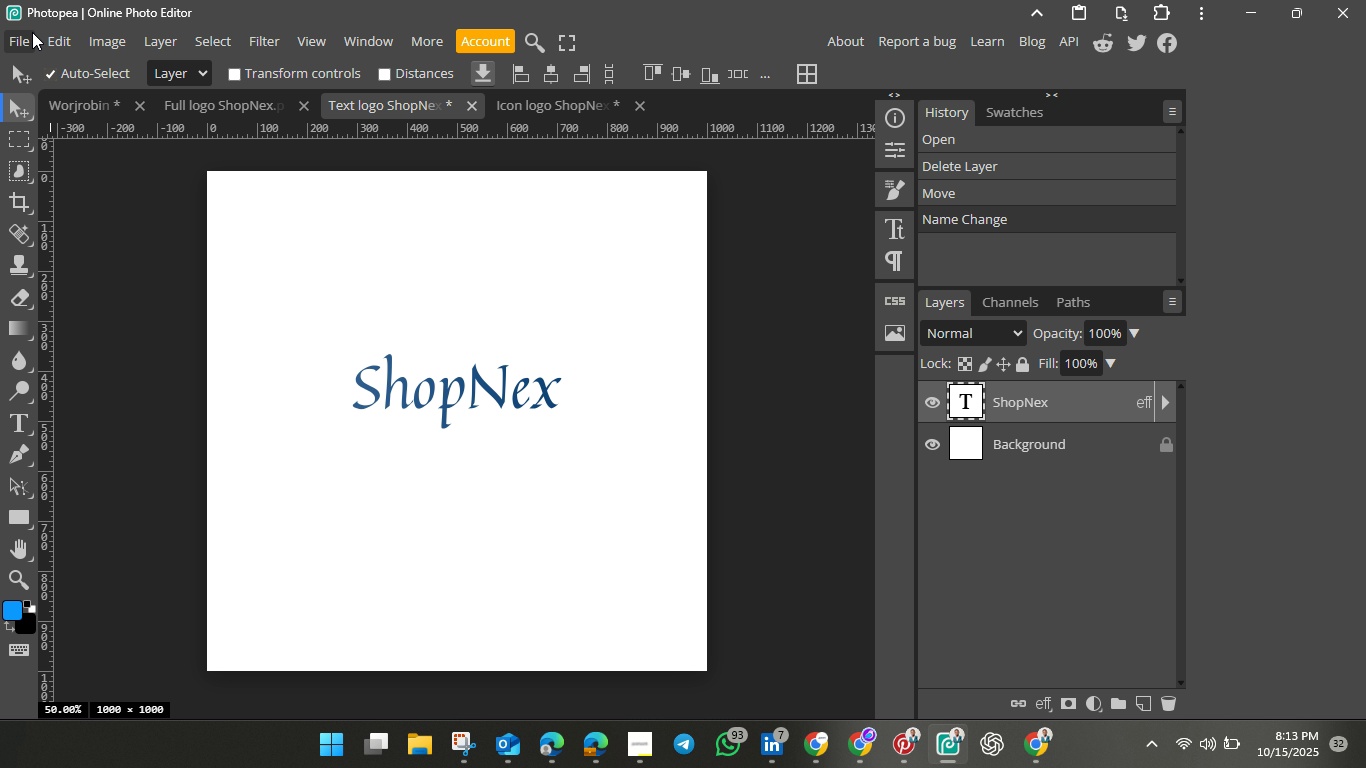 
left_click([19, 45])
 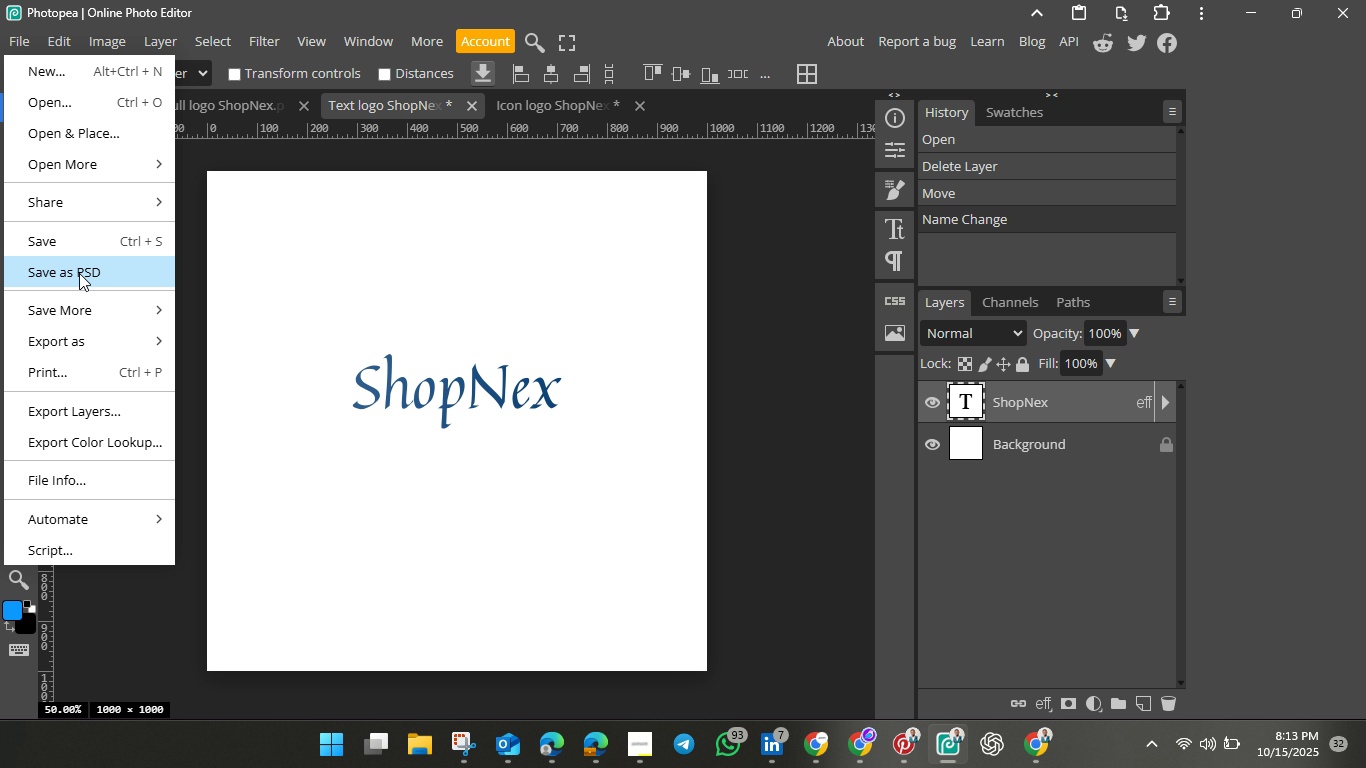 
left_click([79, 273])
 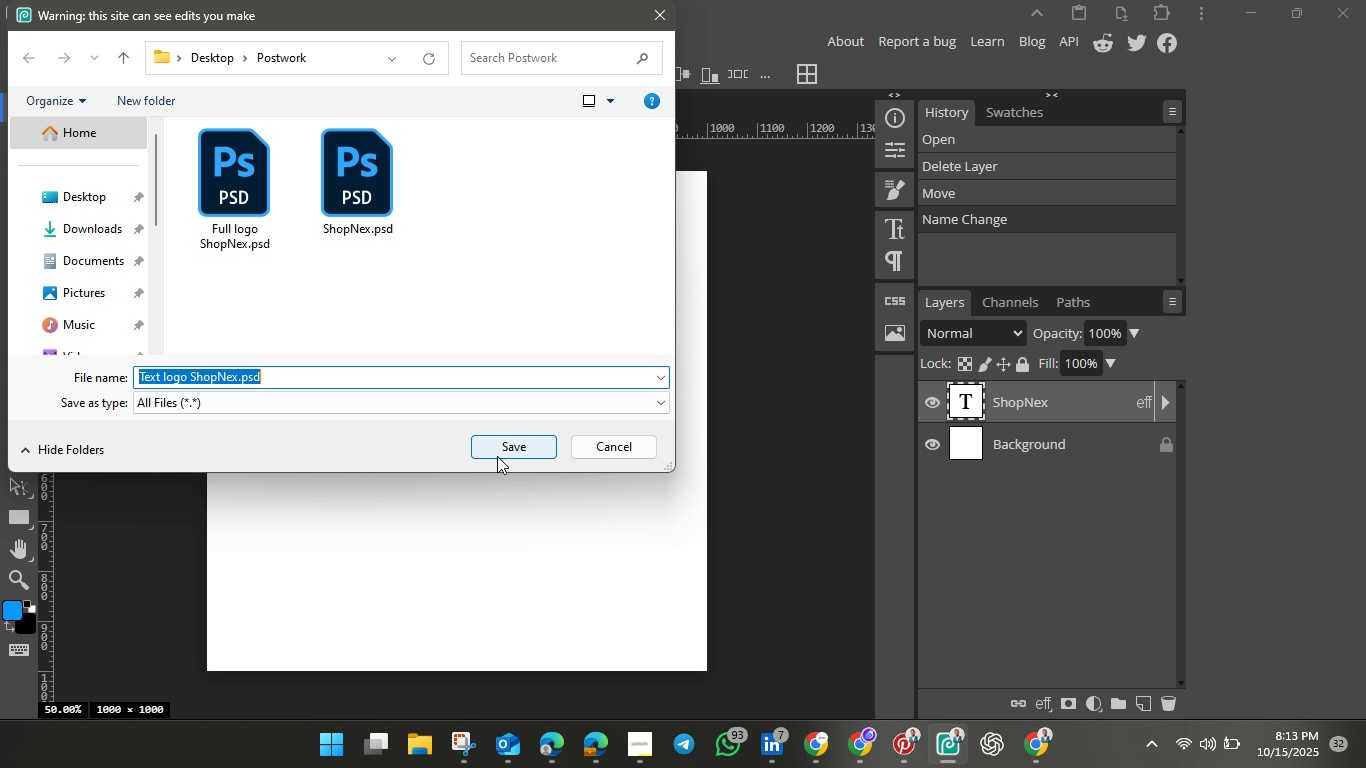 
left_click([517, 443])
 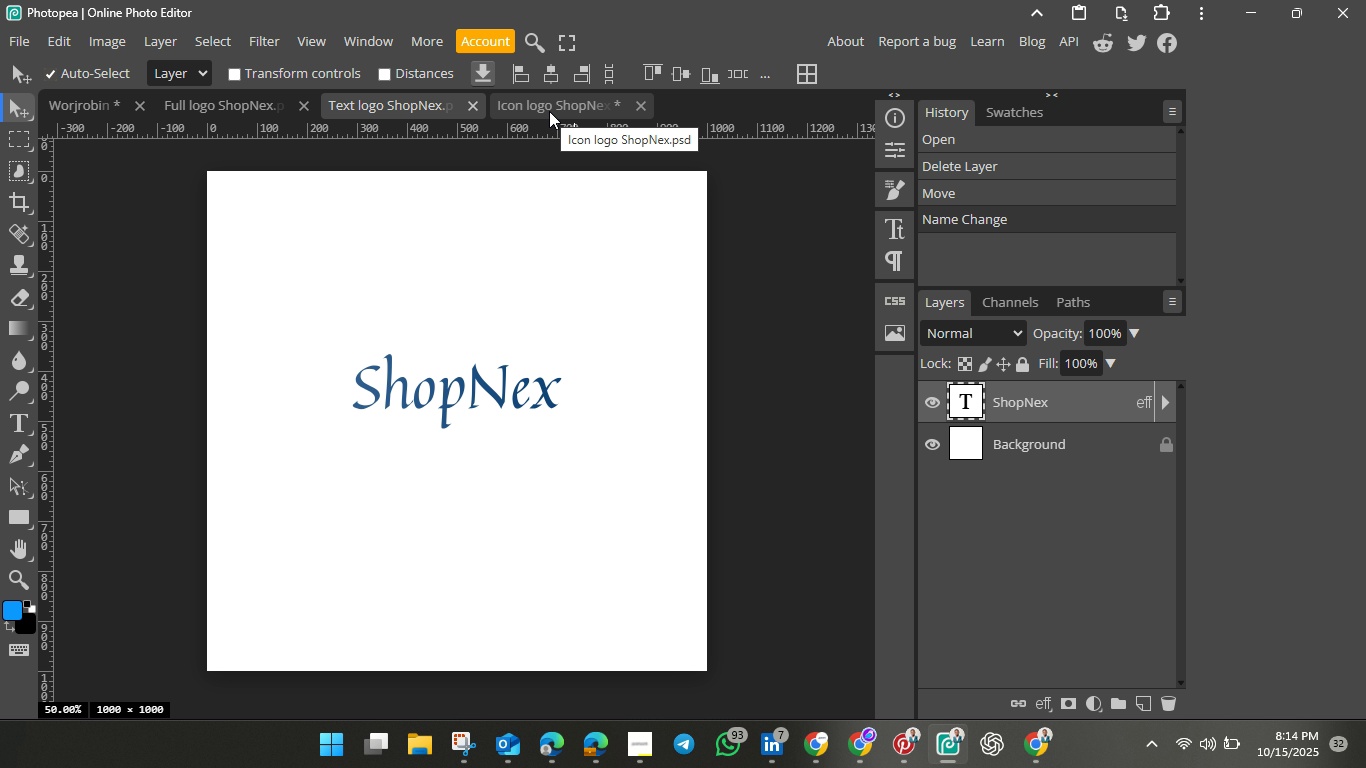 
left_click([547, 109])
 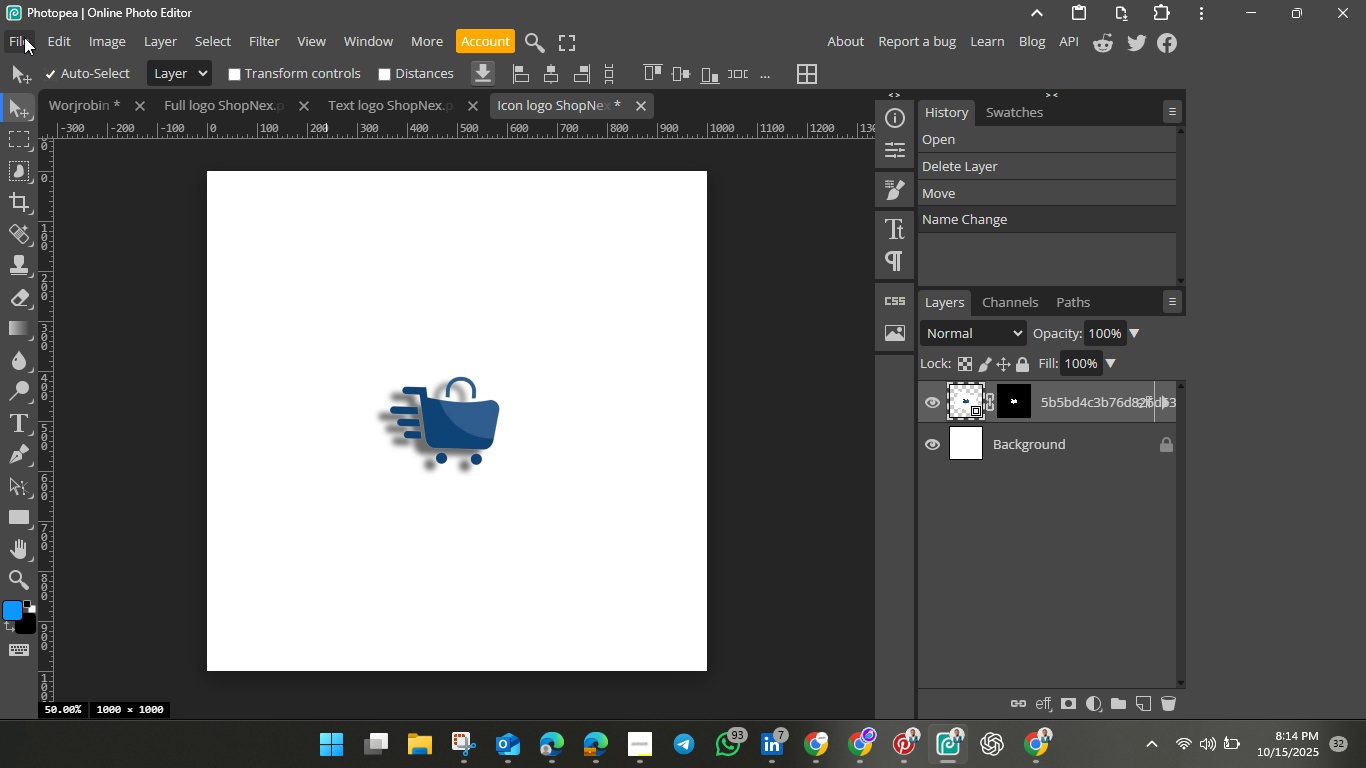 
left_click([22, 37])
 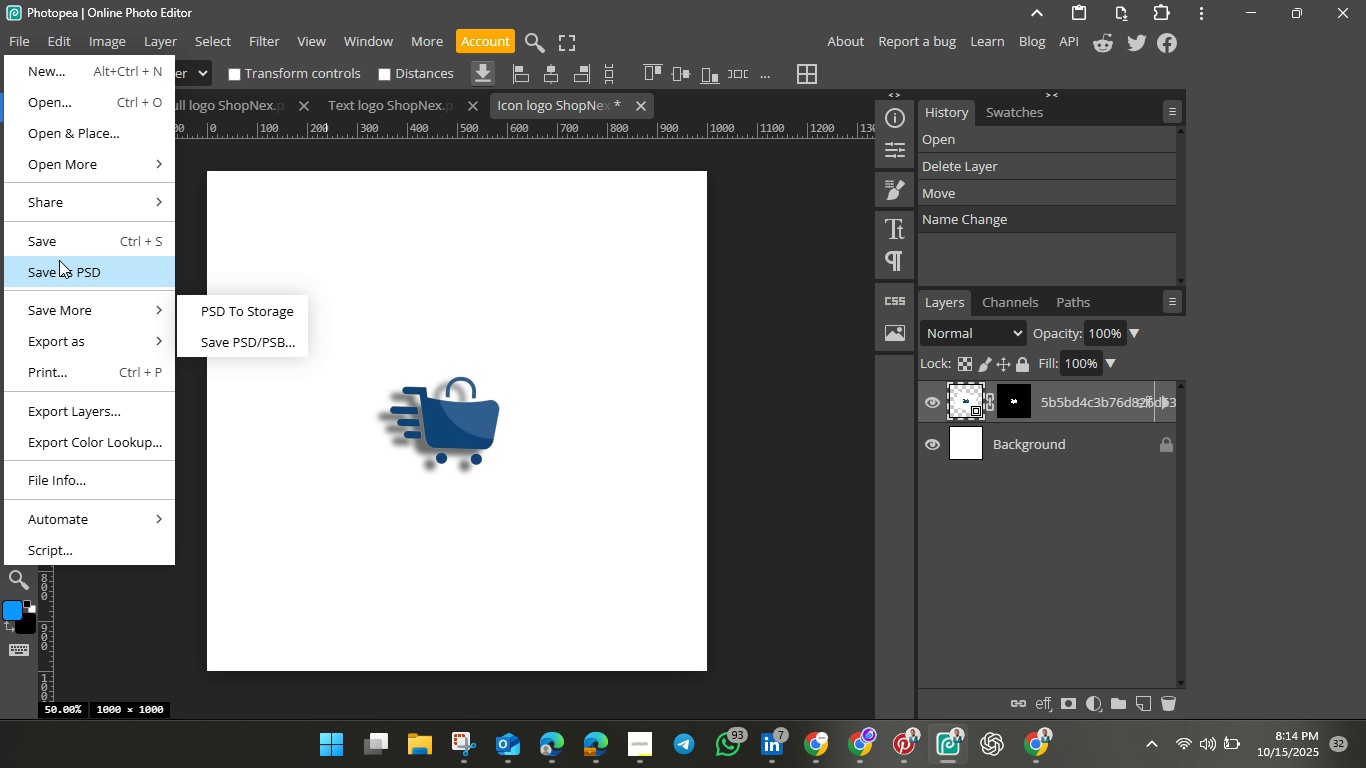 
wait(7.95)
 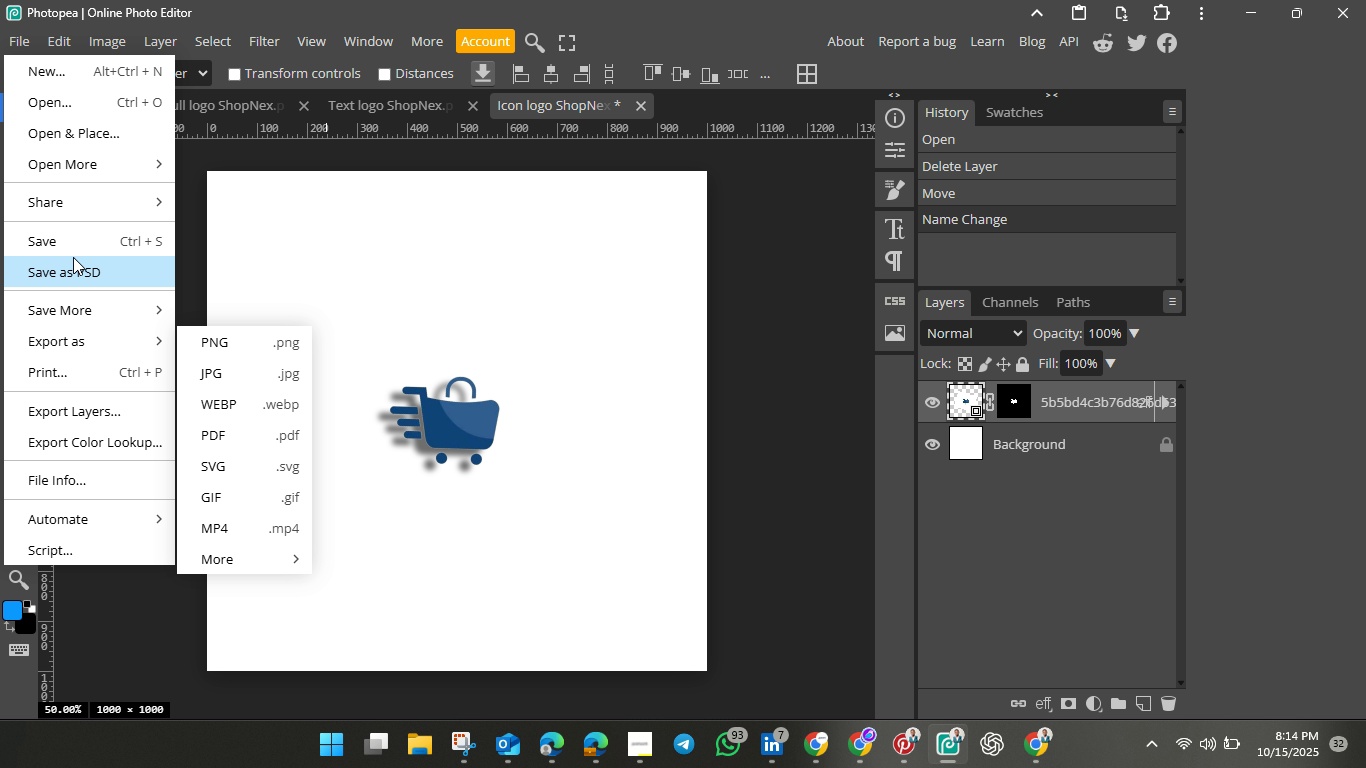 
left_click([65, 273])
 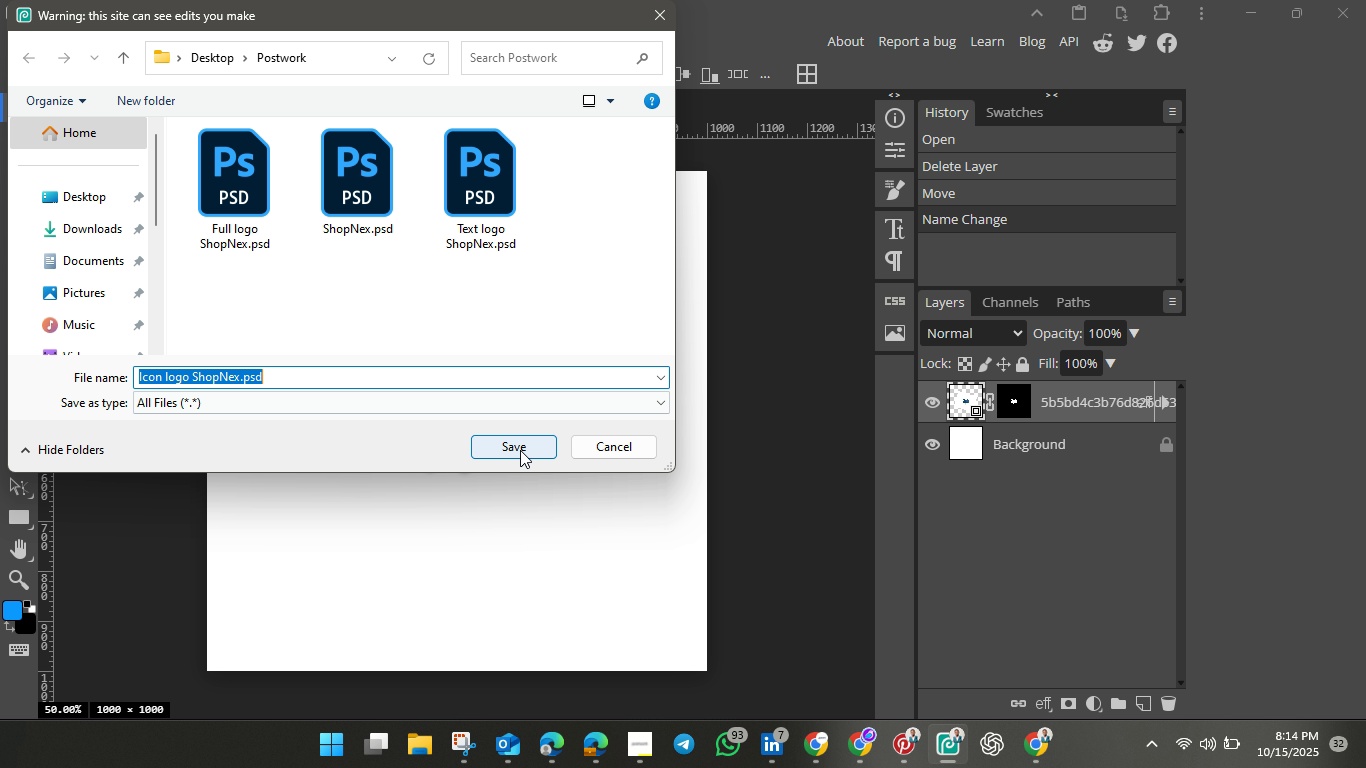 
left_click([517, 449])
 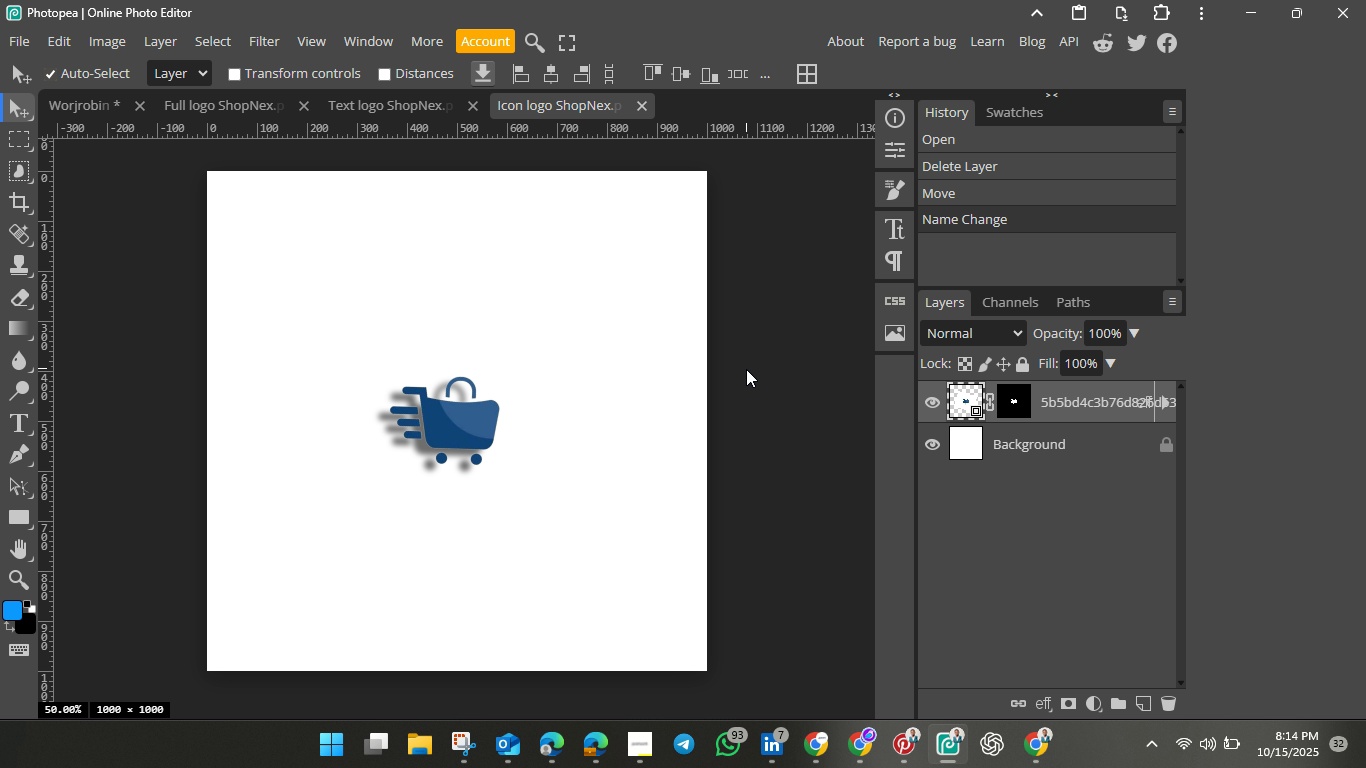 
wait(23.81)
 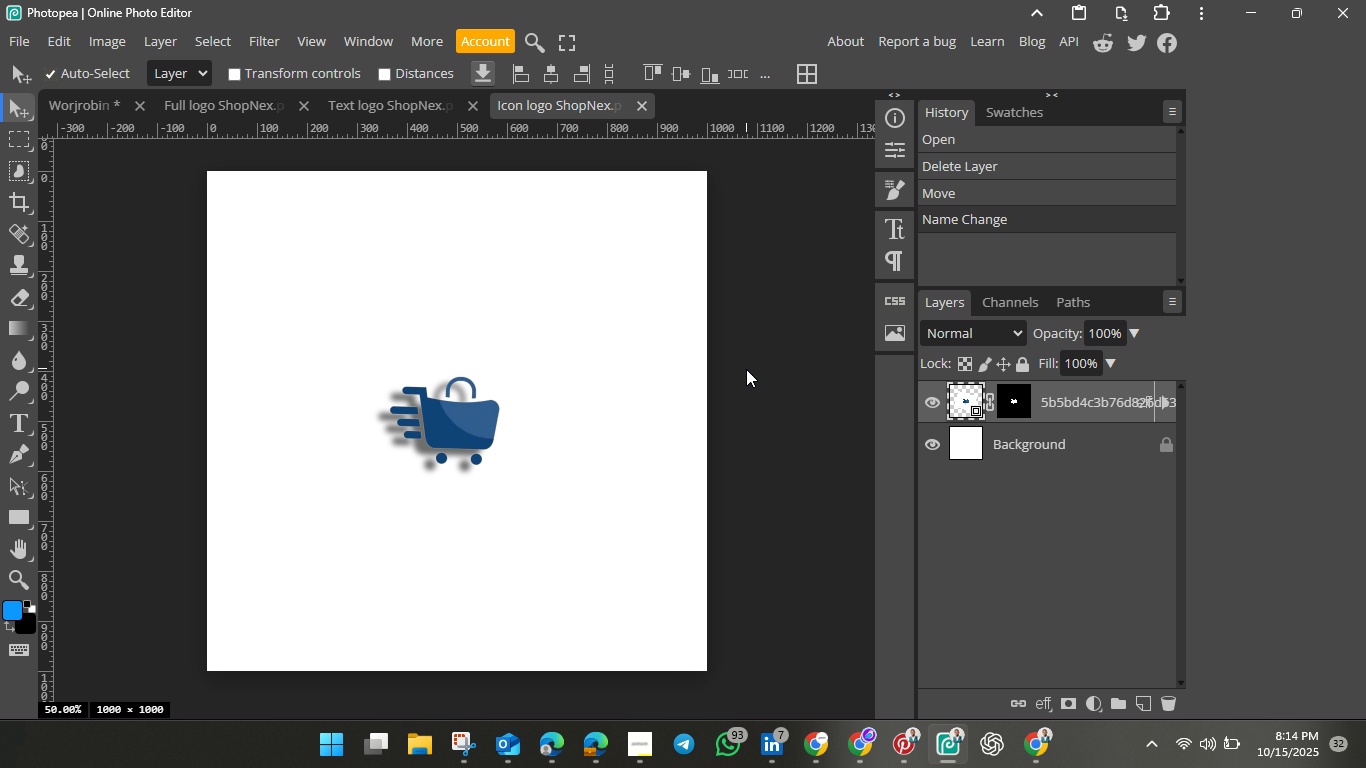 
left_click([204, 108])
 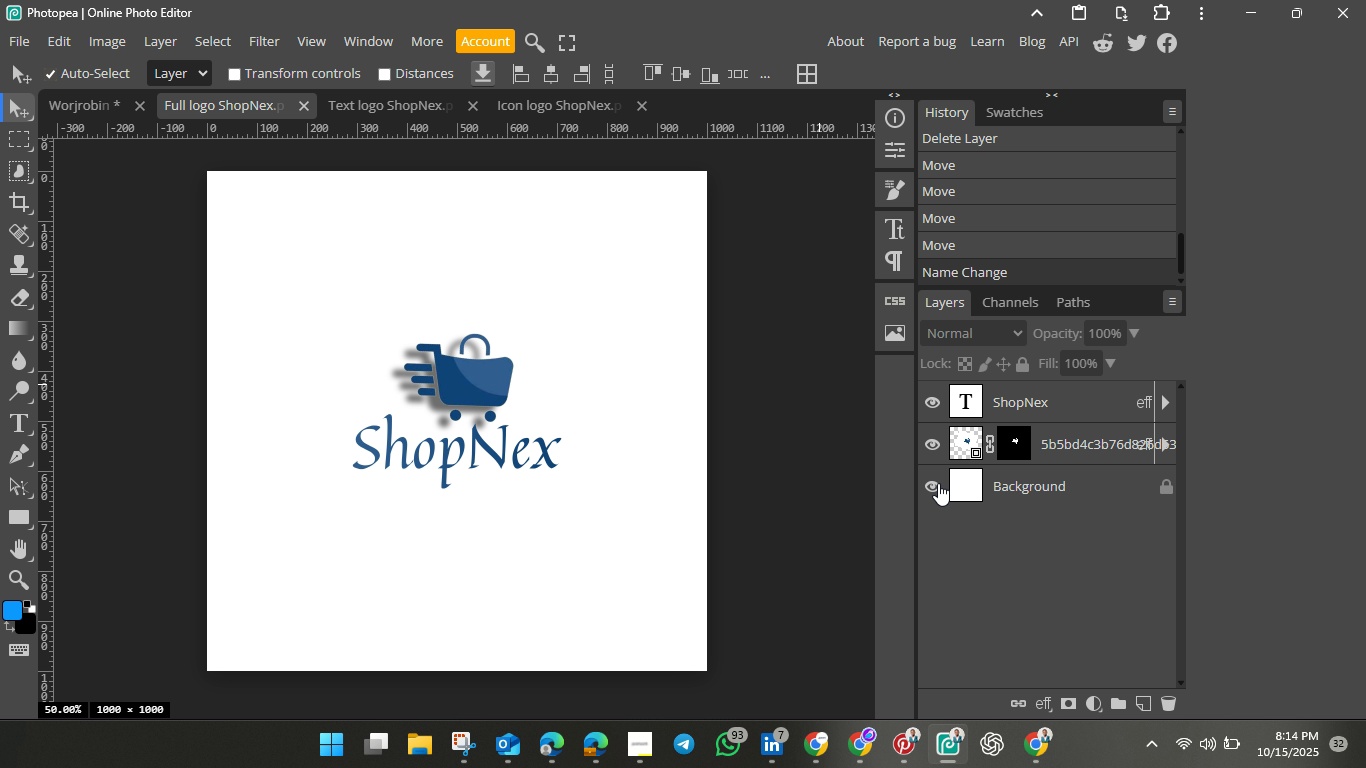 
left_click([936, 482])
 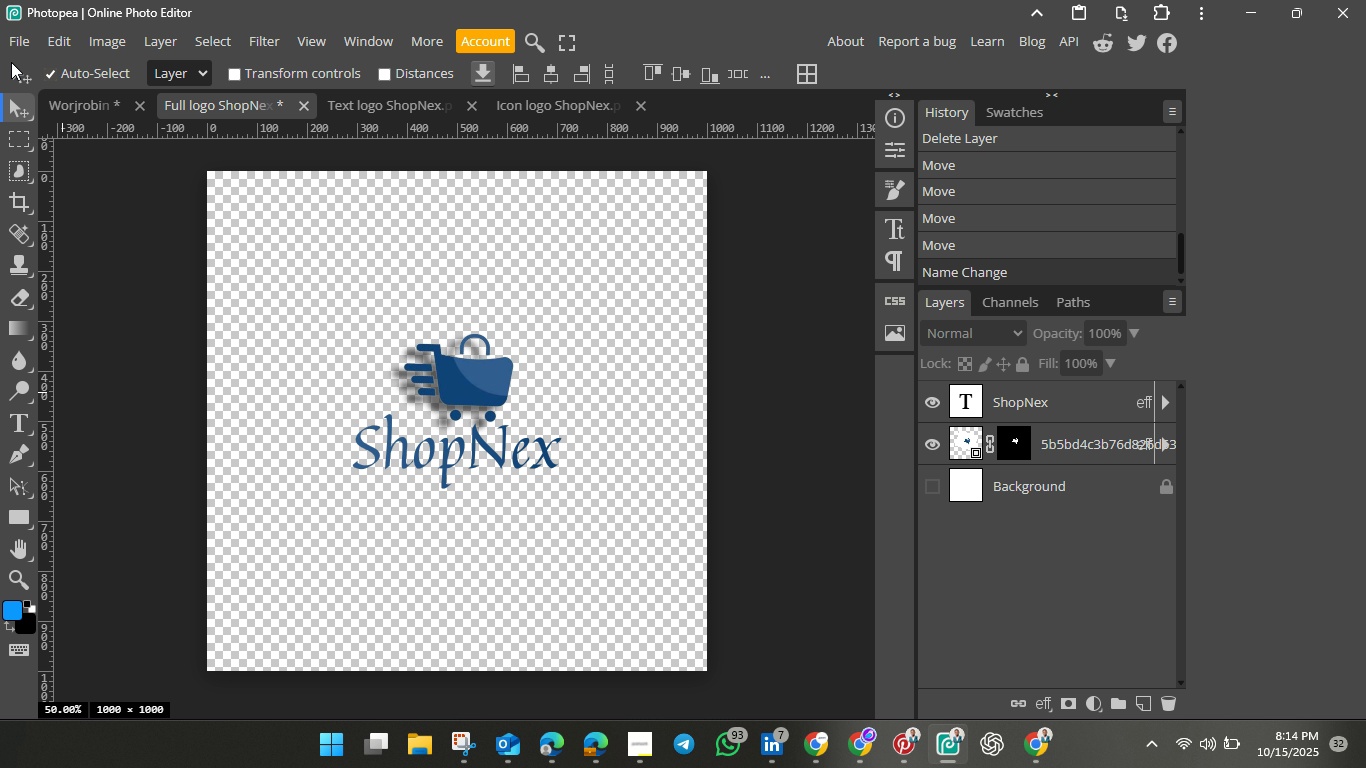 
left_click([14, 49])
 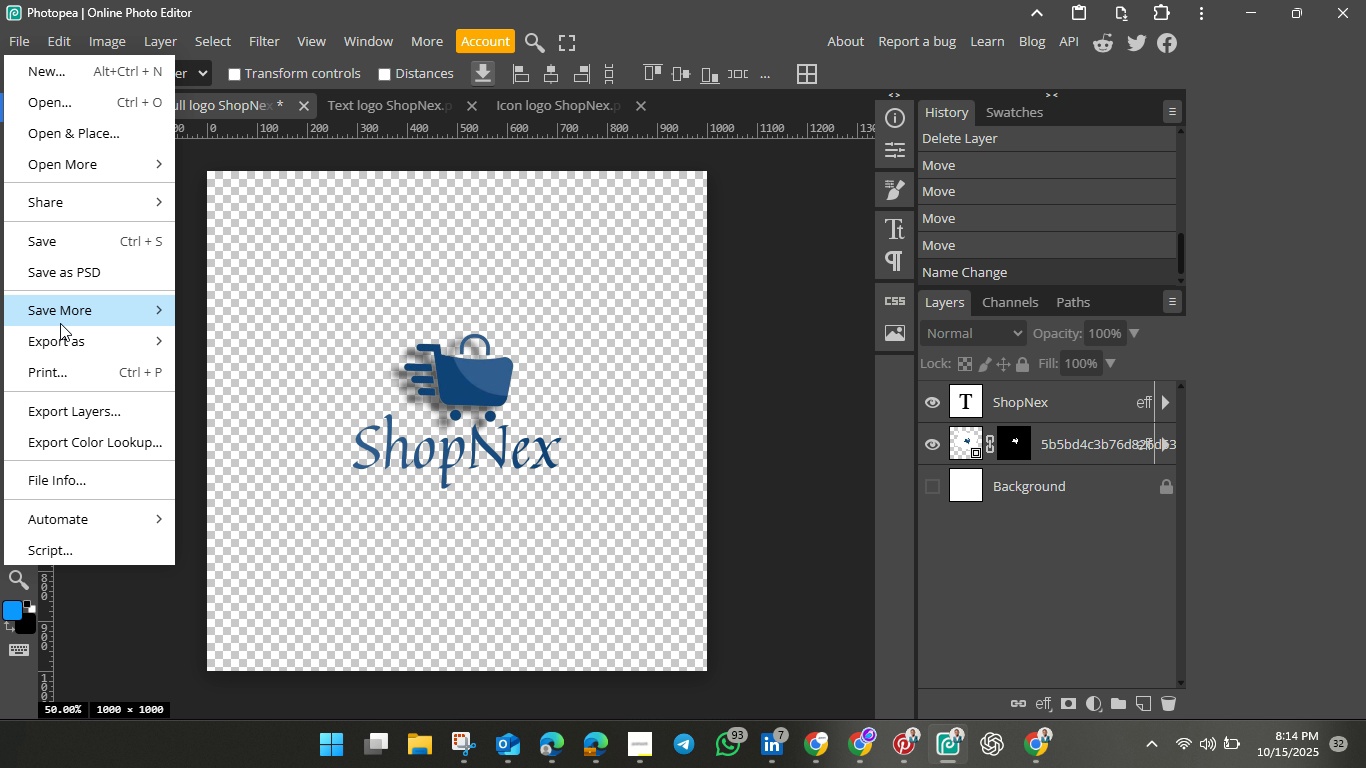 
left_click([60, 334])
 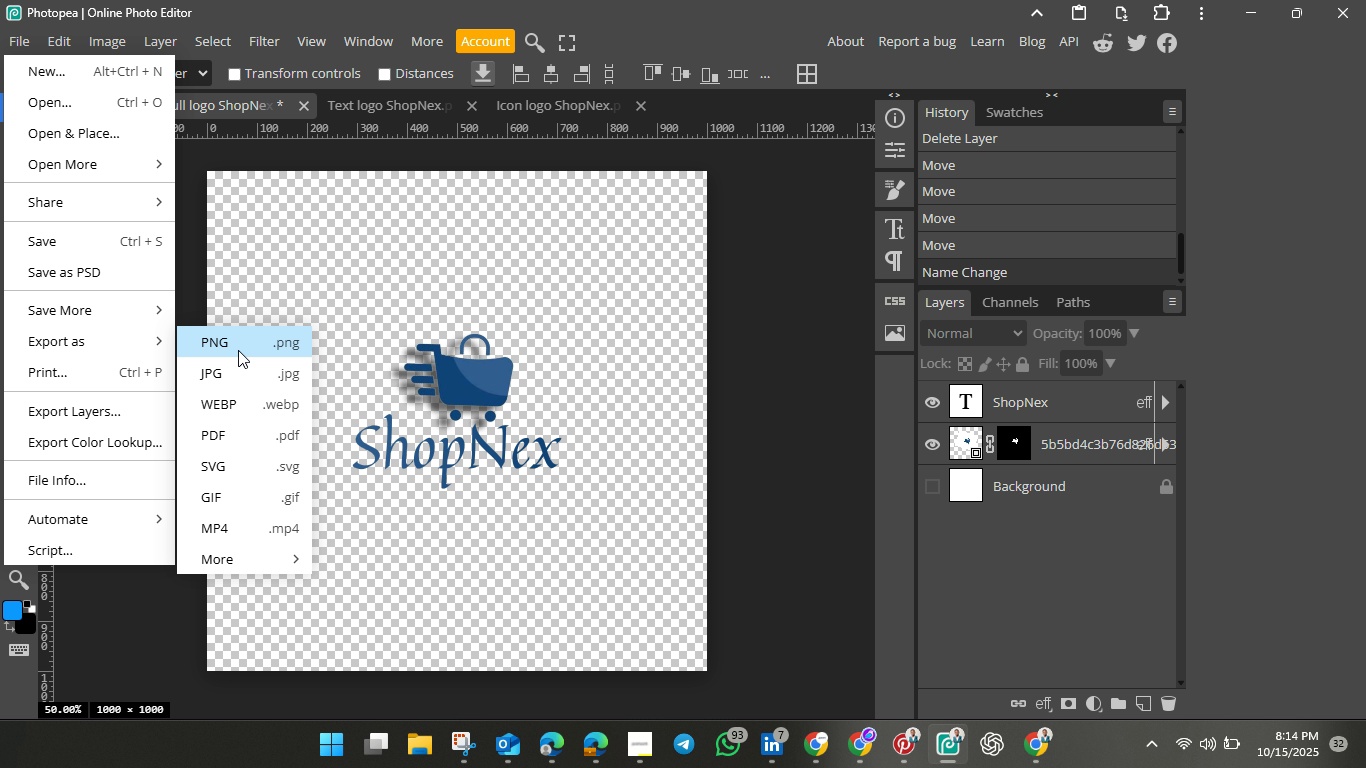 
left_click([238, 350])
 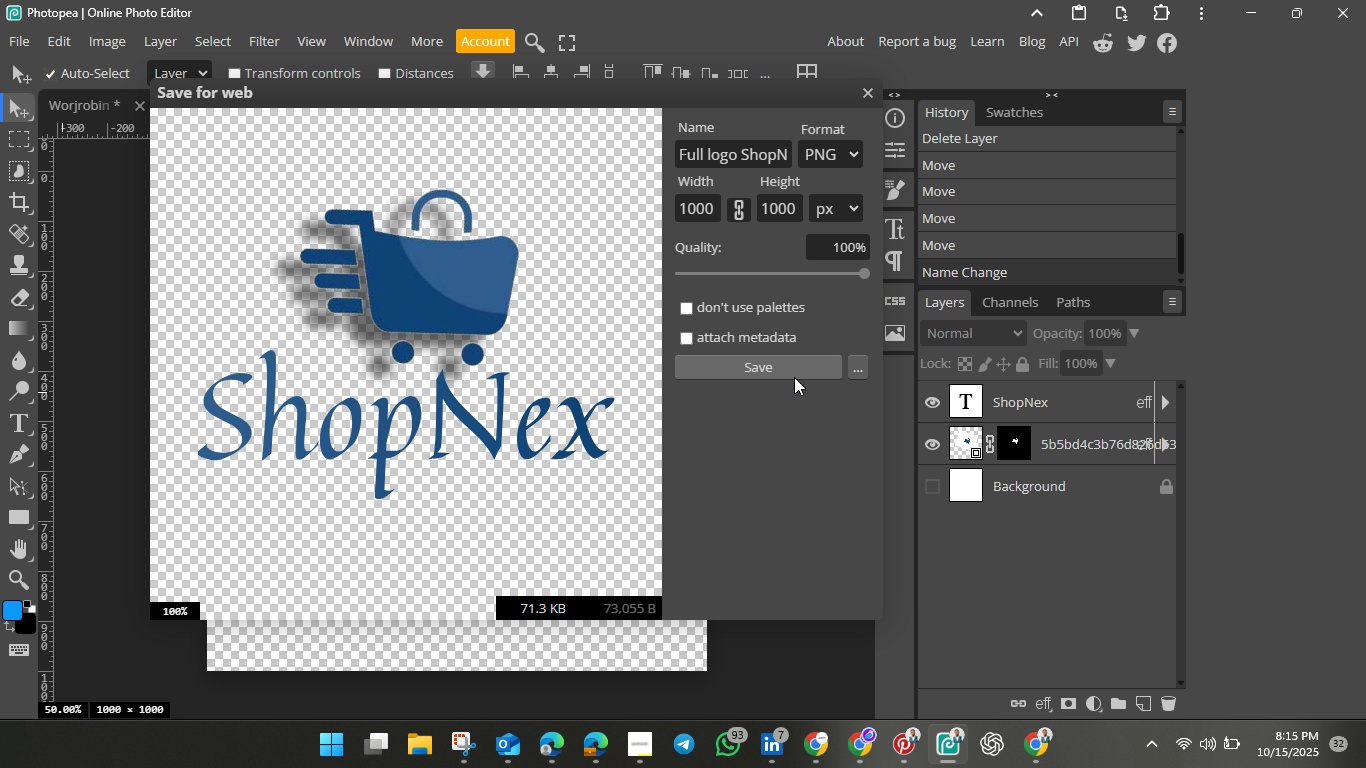 
wait(19.54)
 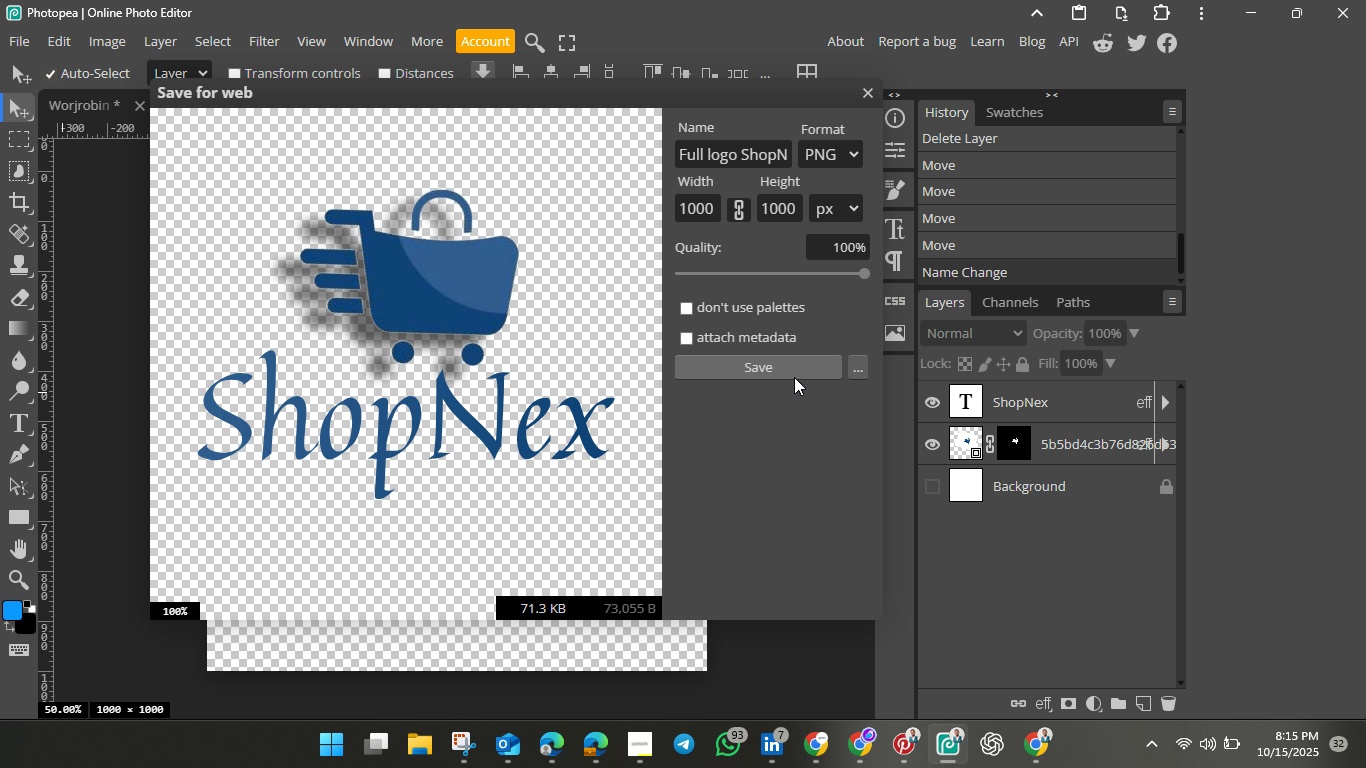 
left_click([853, 365])
 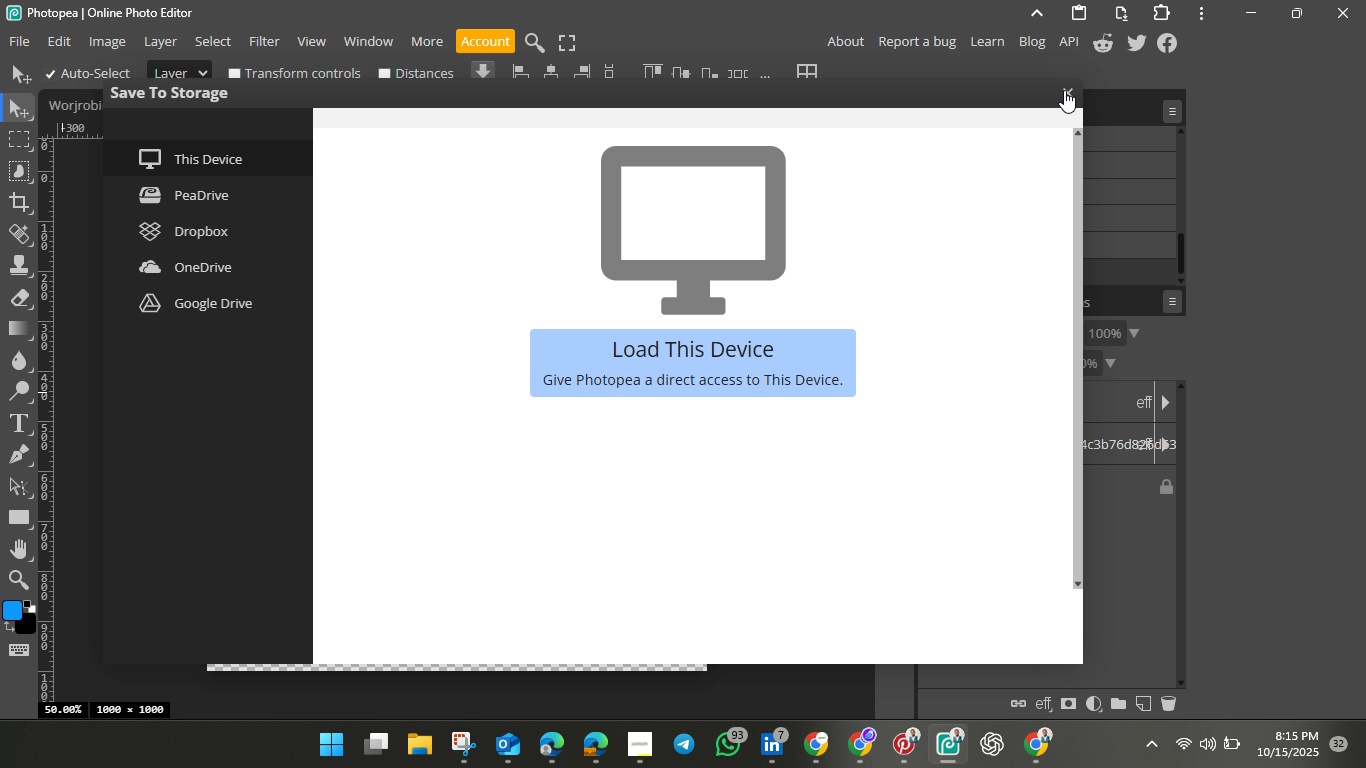 
wait(5.2)
 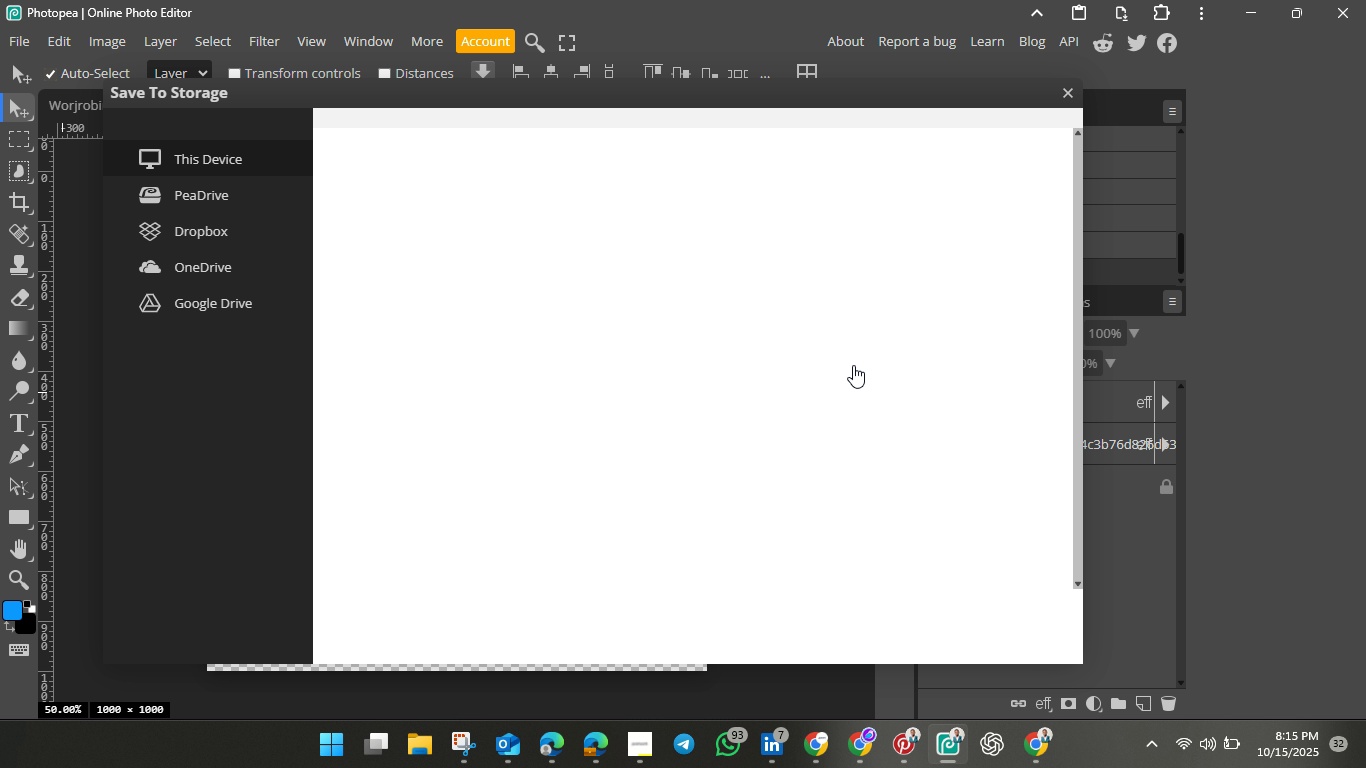 
left_click([1064, 90])
 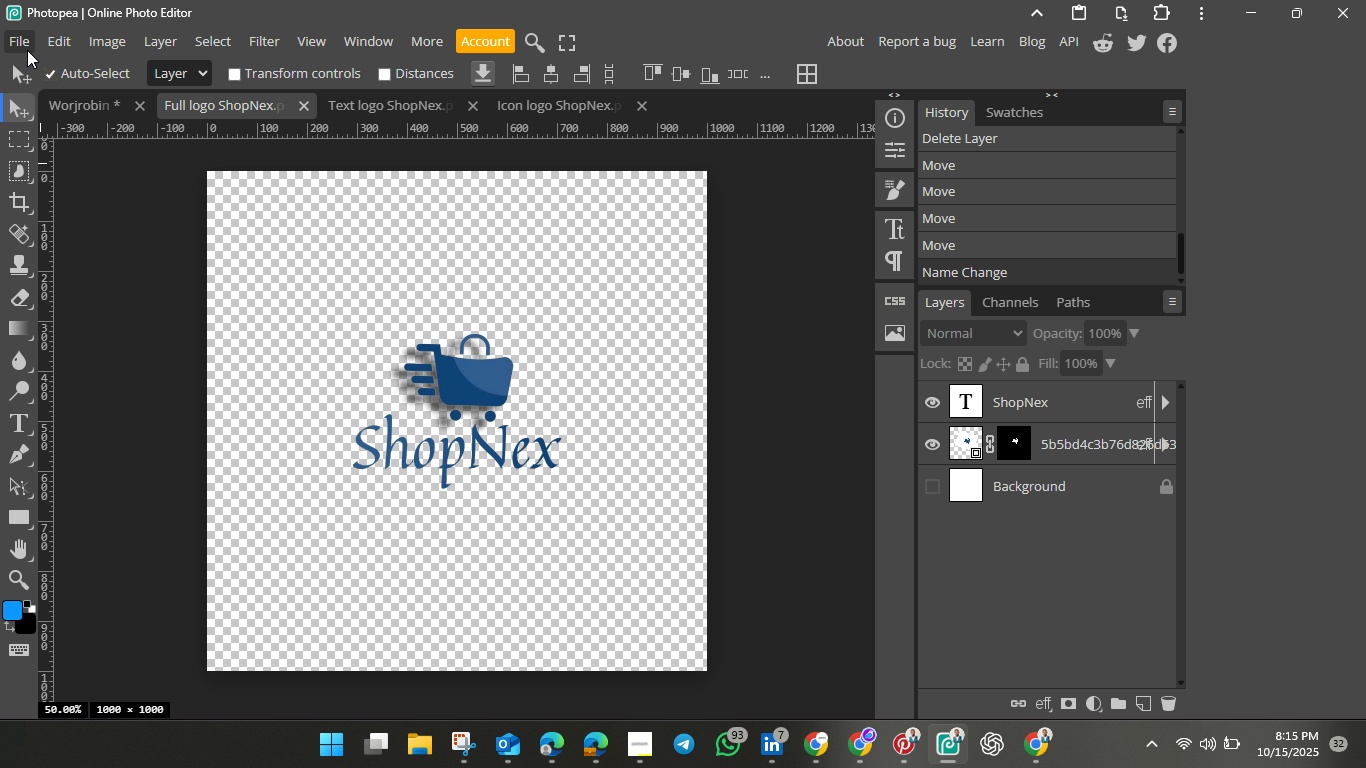 
left_click([25, 48])
 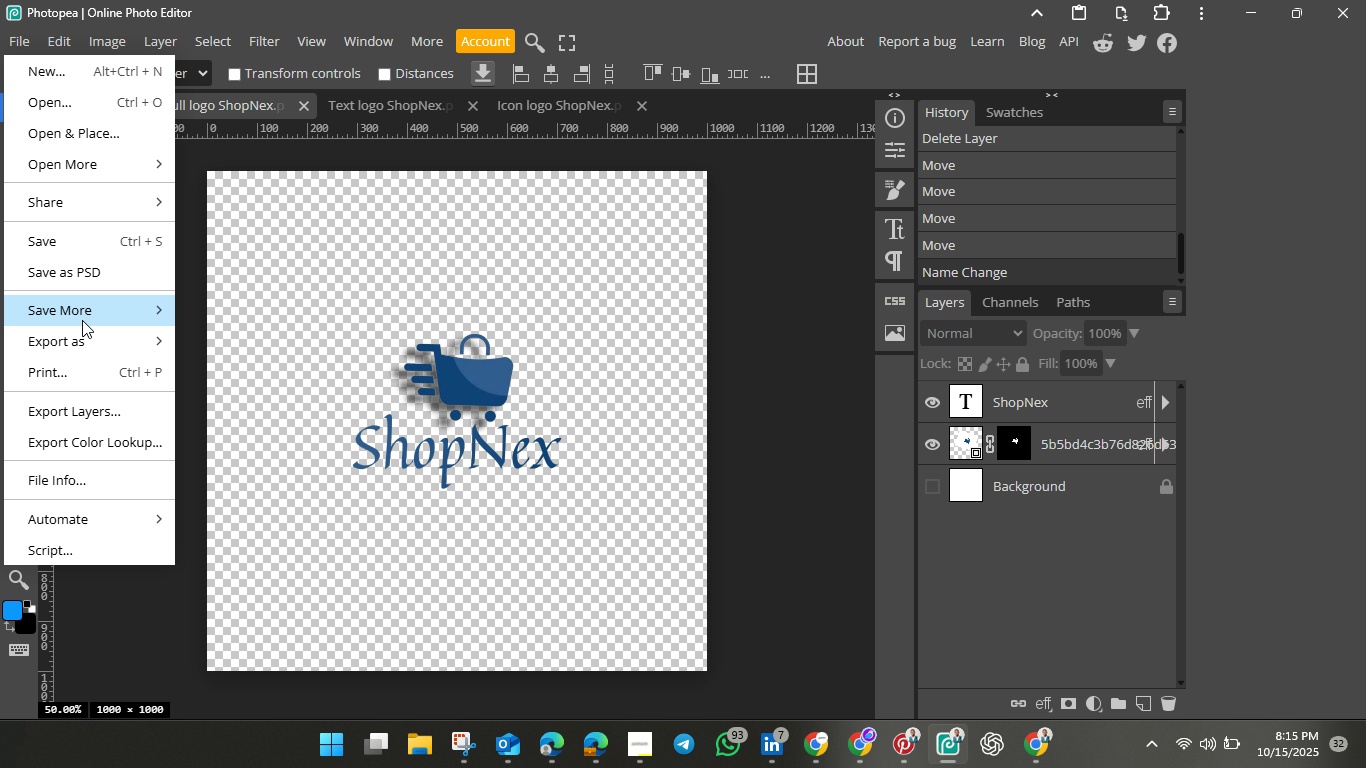 
left_click([82, 338])
 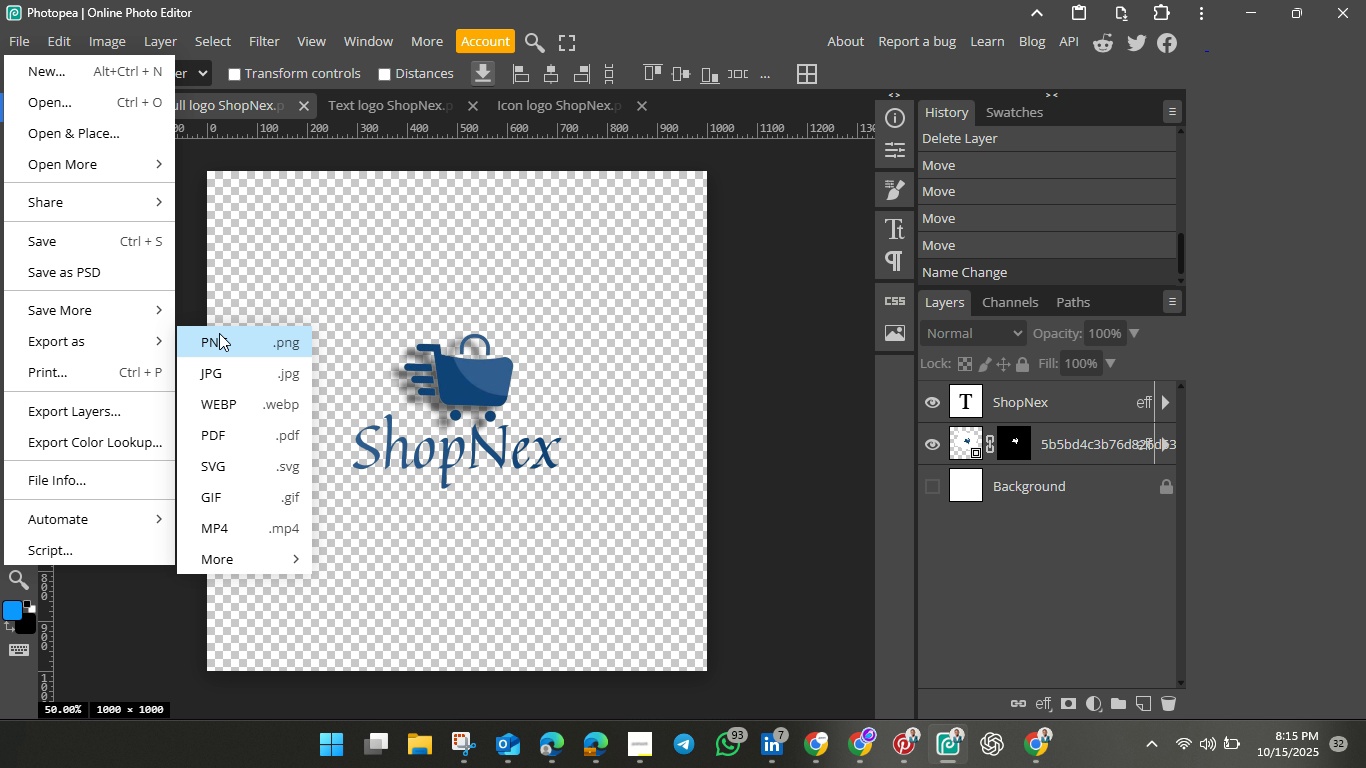 
left_click([219, 333])
 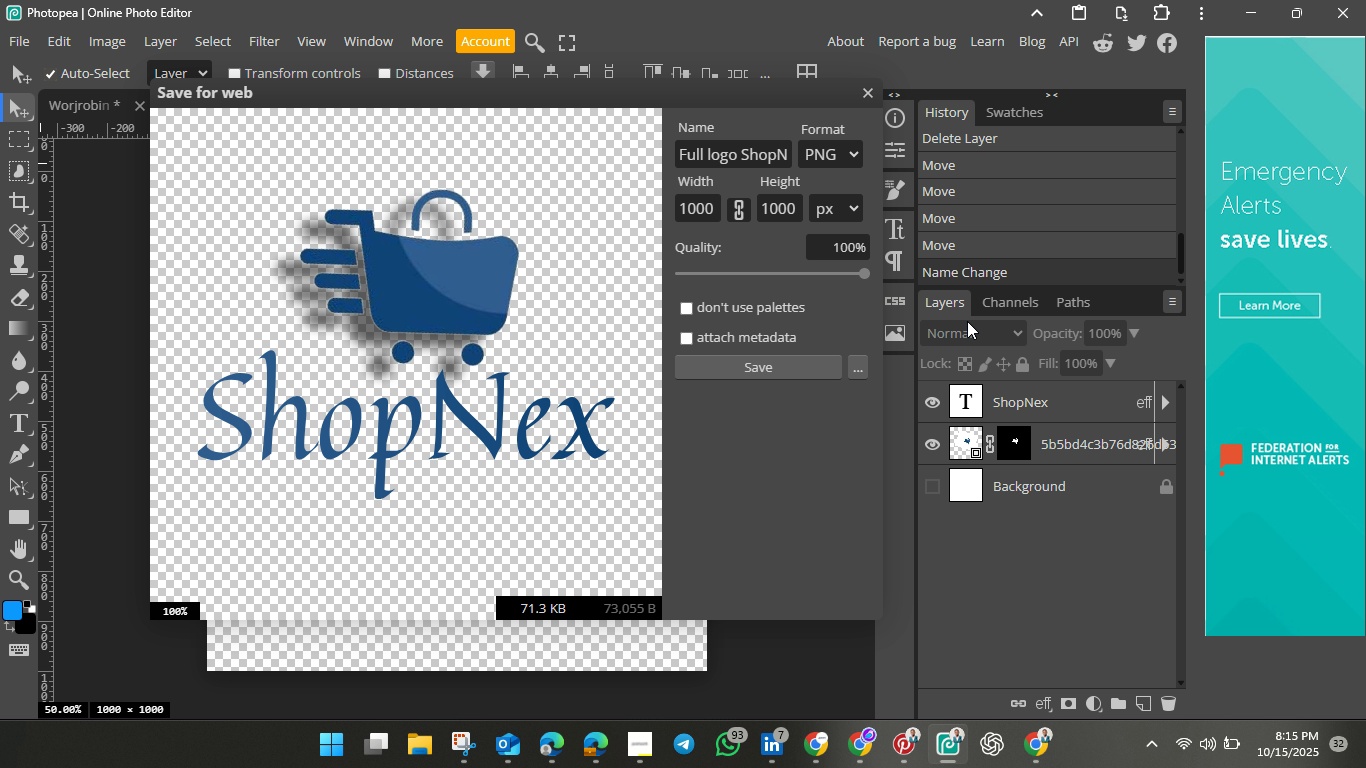 
mouse_move([822, 371])
 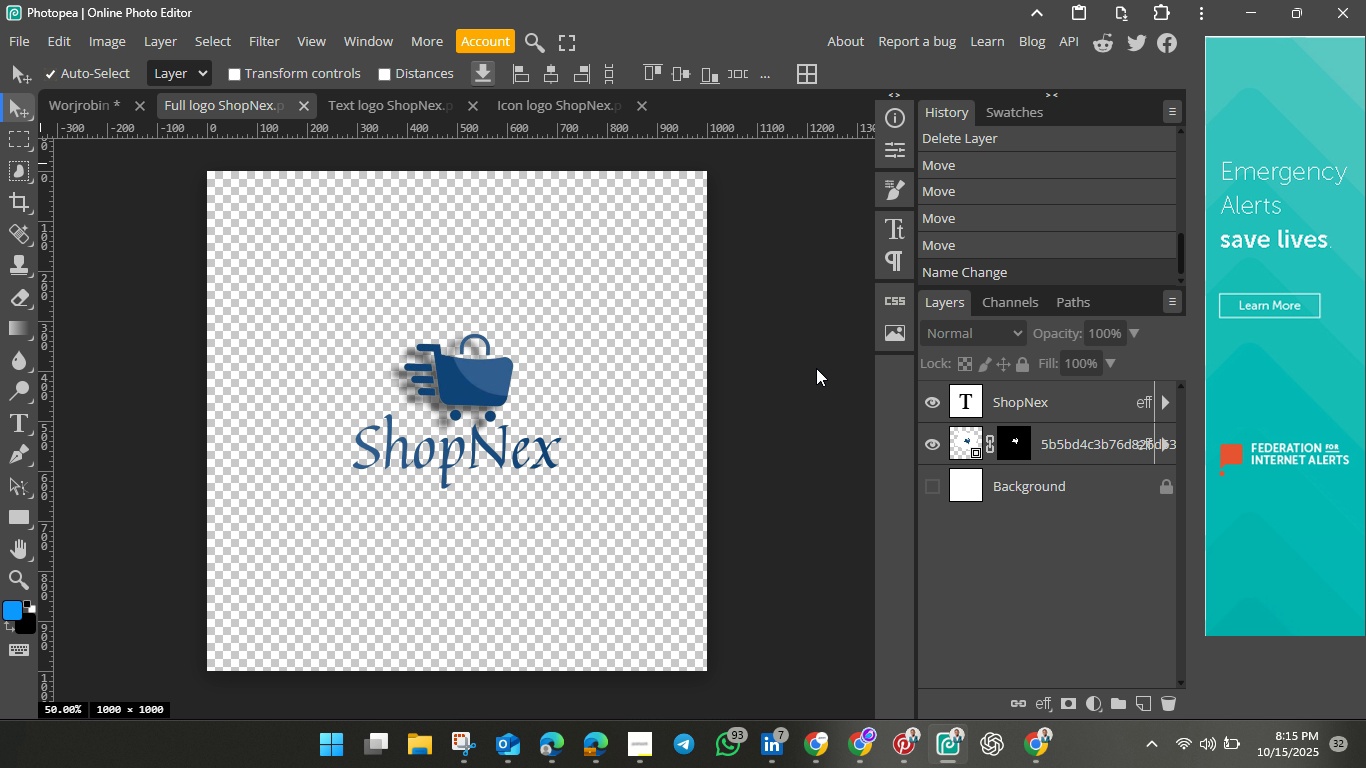 
left_click([816, 368])
 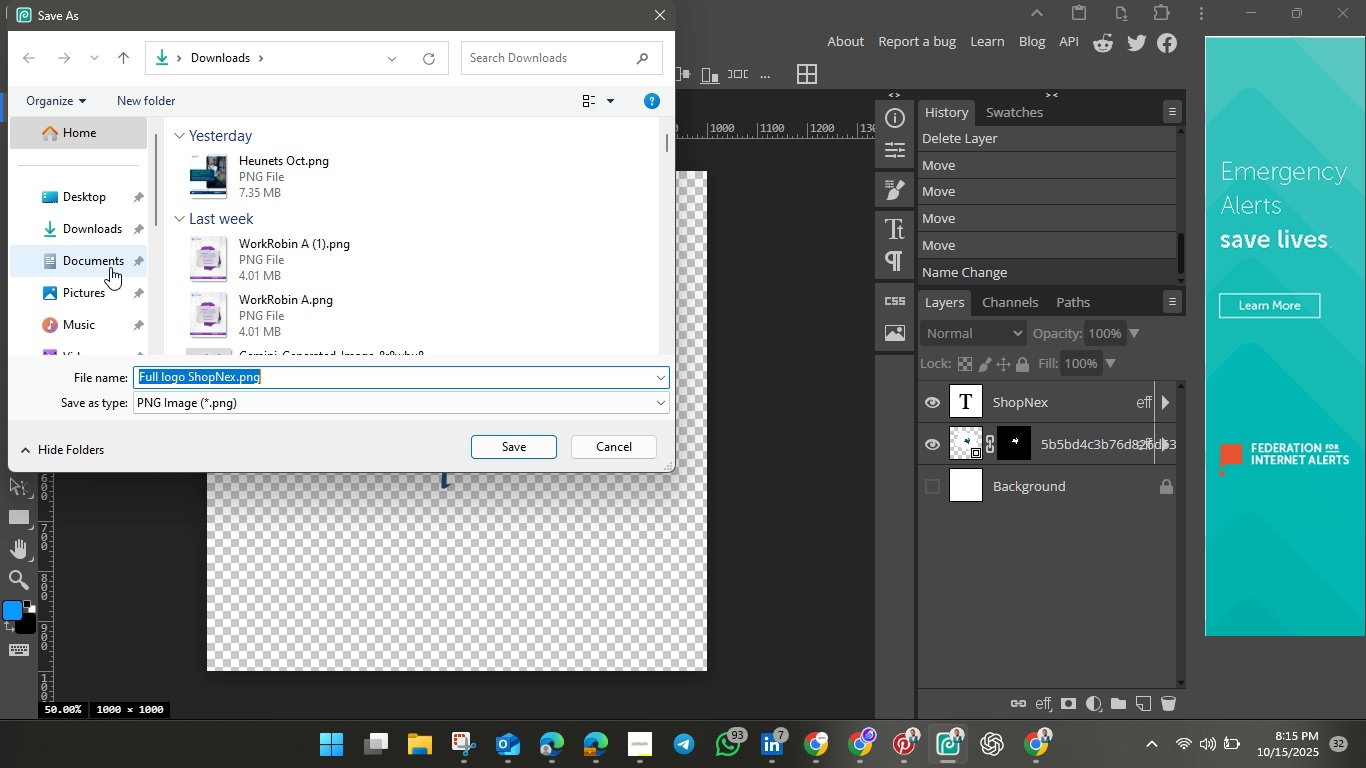 
left_click([98, 229])
 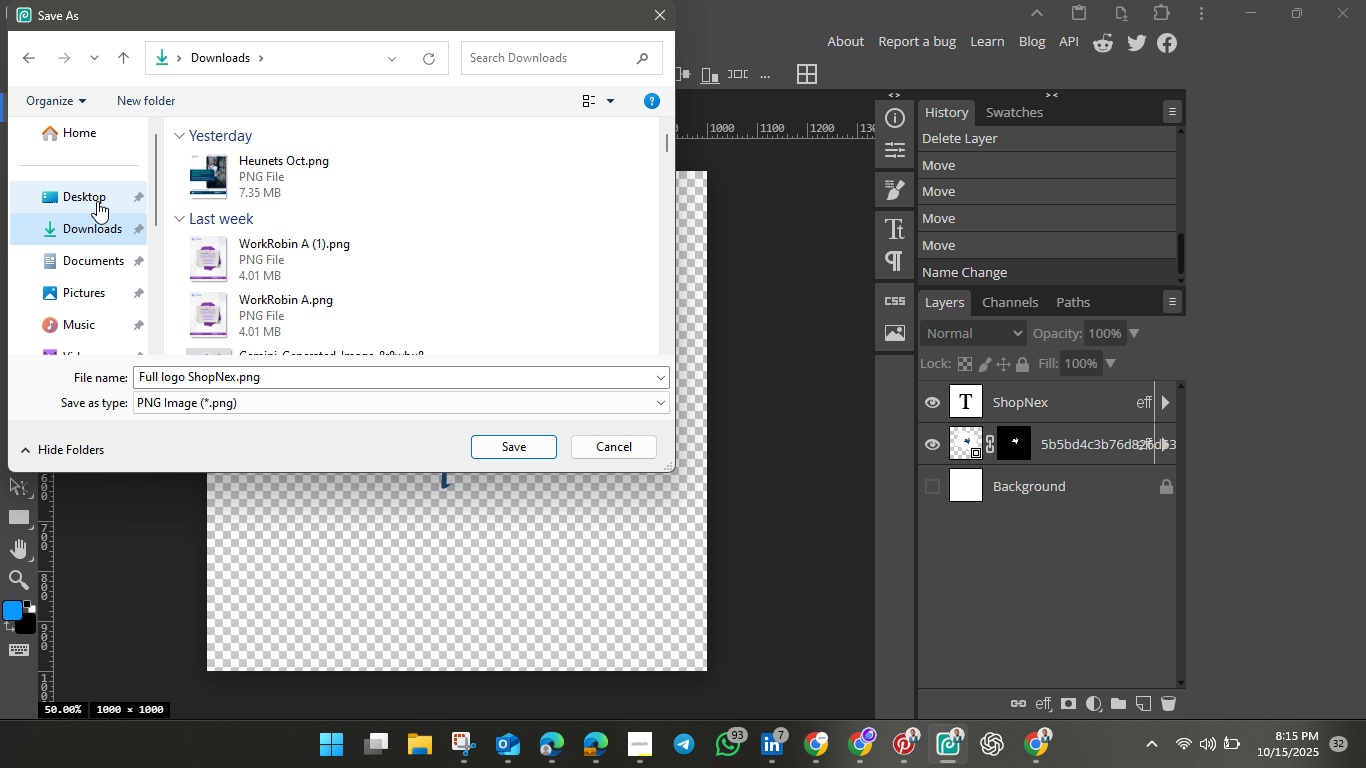 
left_click([97, 201])
 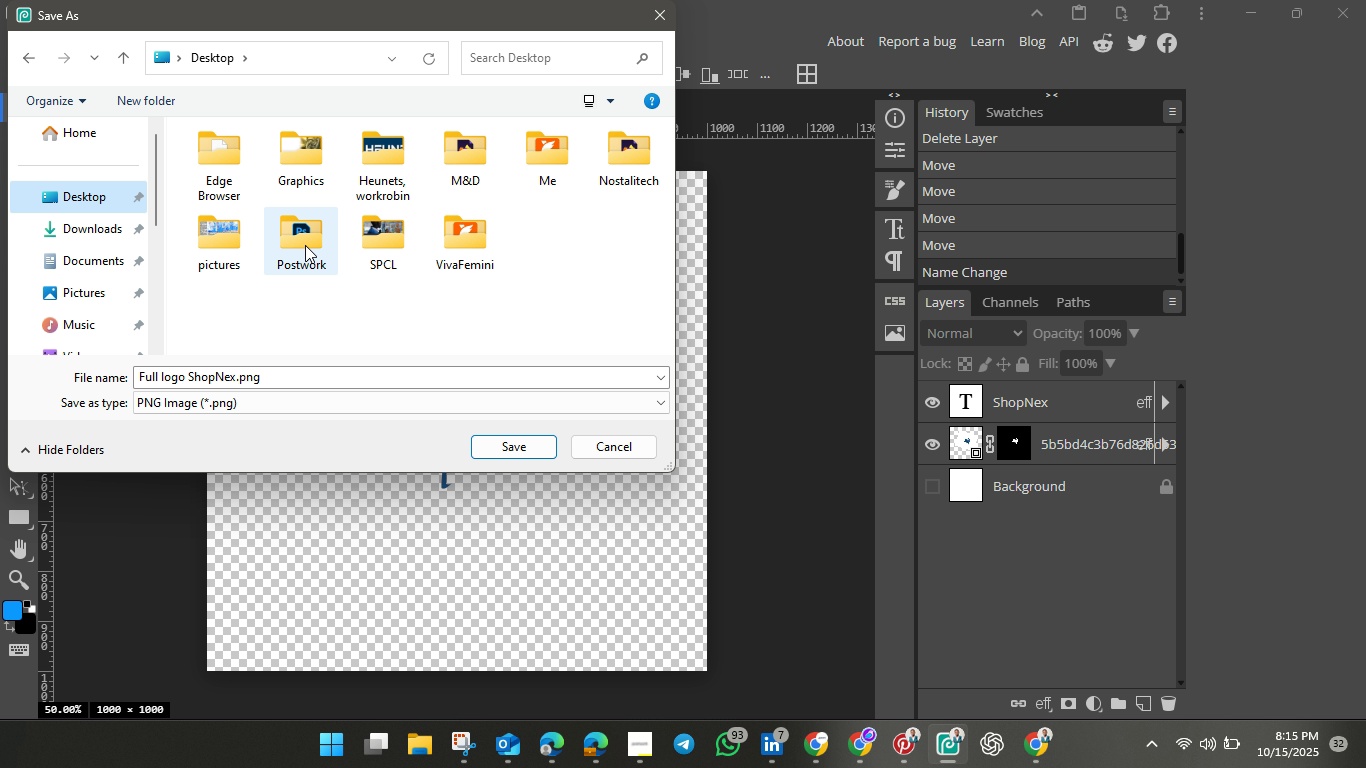 
double_click([305, 245])
 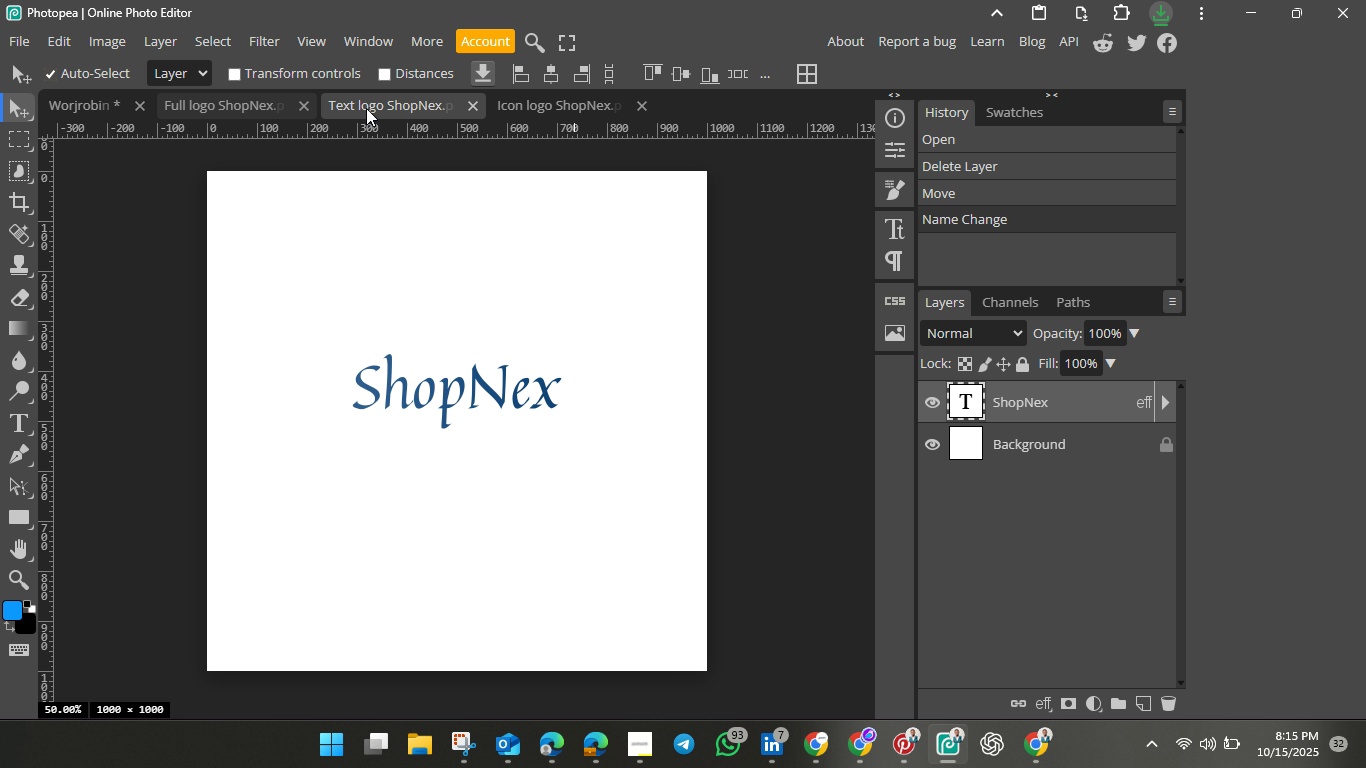 
wait(6.68)
 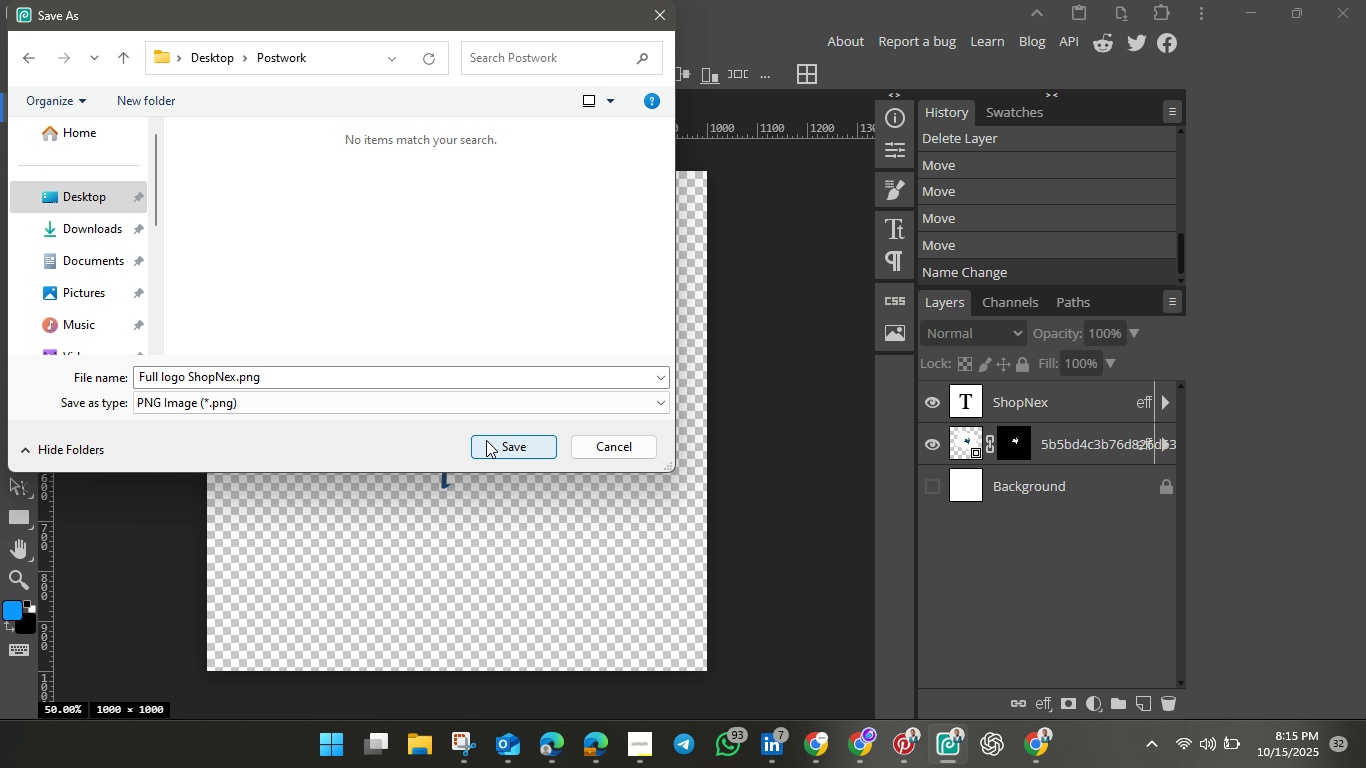 
left_click([935, 444])
 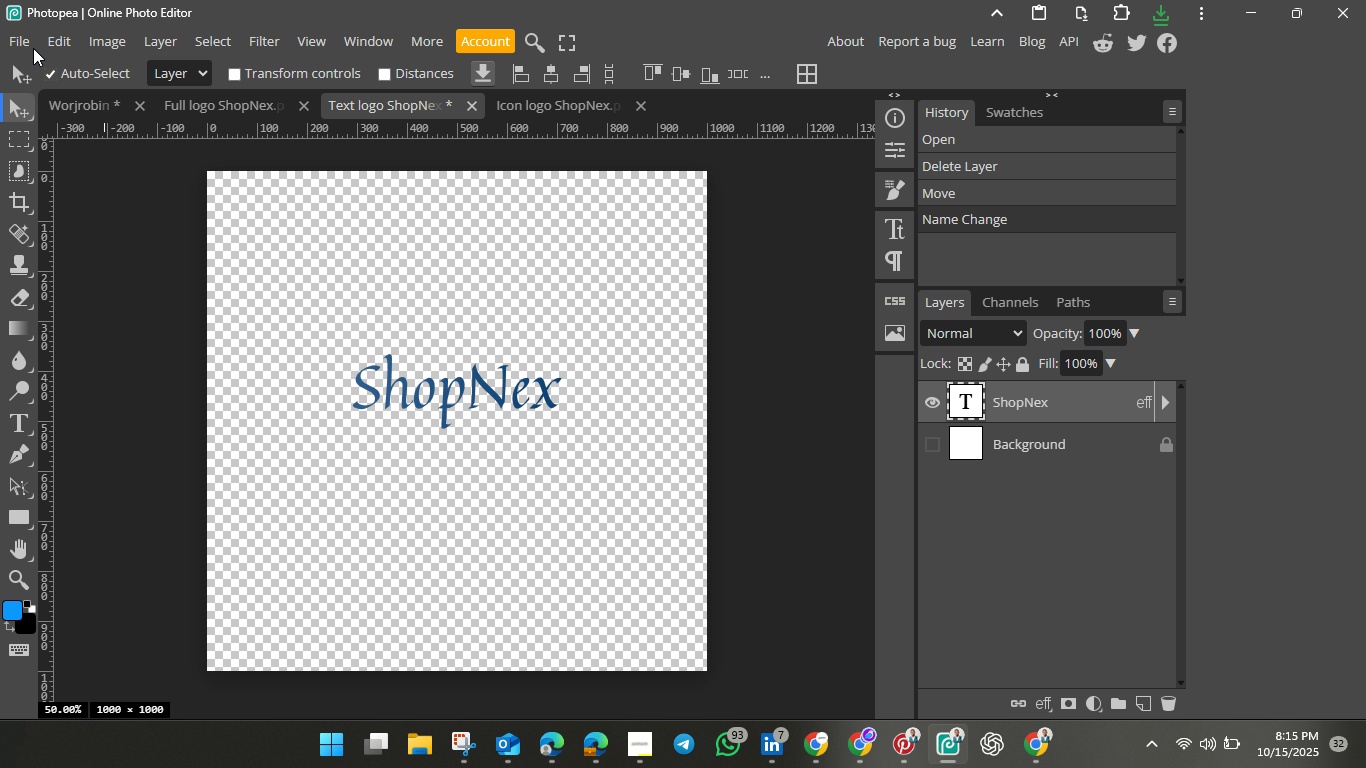 
left_click([24, 44])
 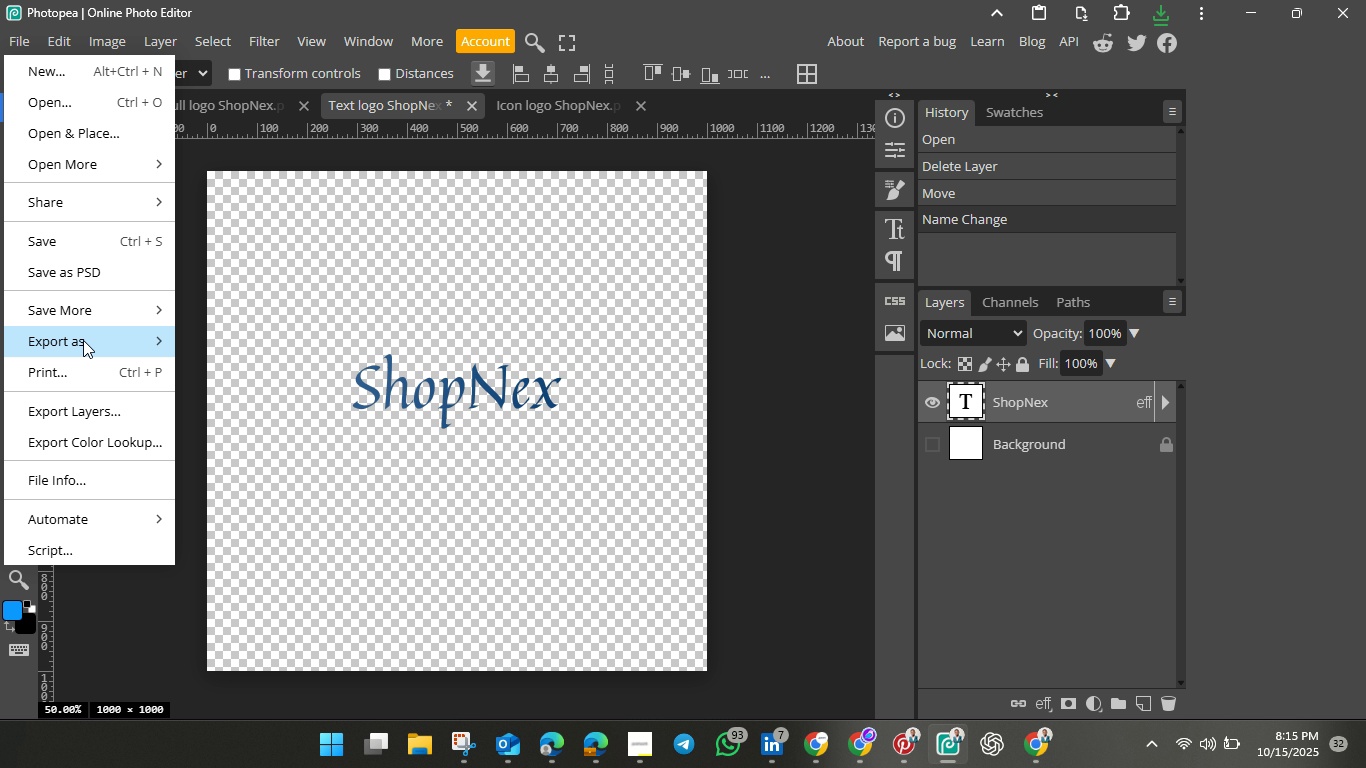 
left_click([83, 339])
 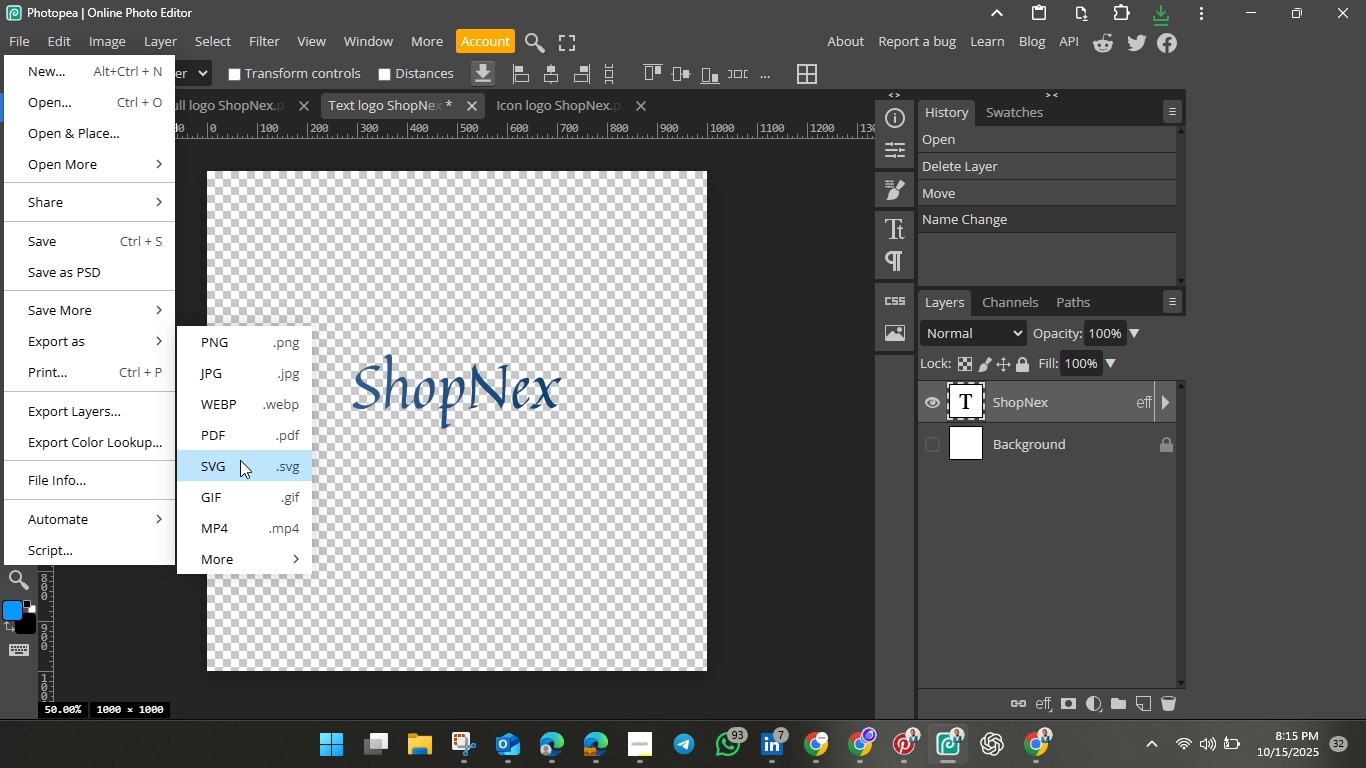 
mouse_move([233, 359])
 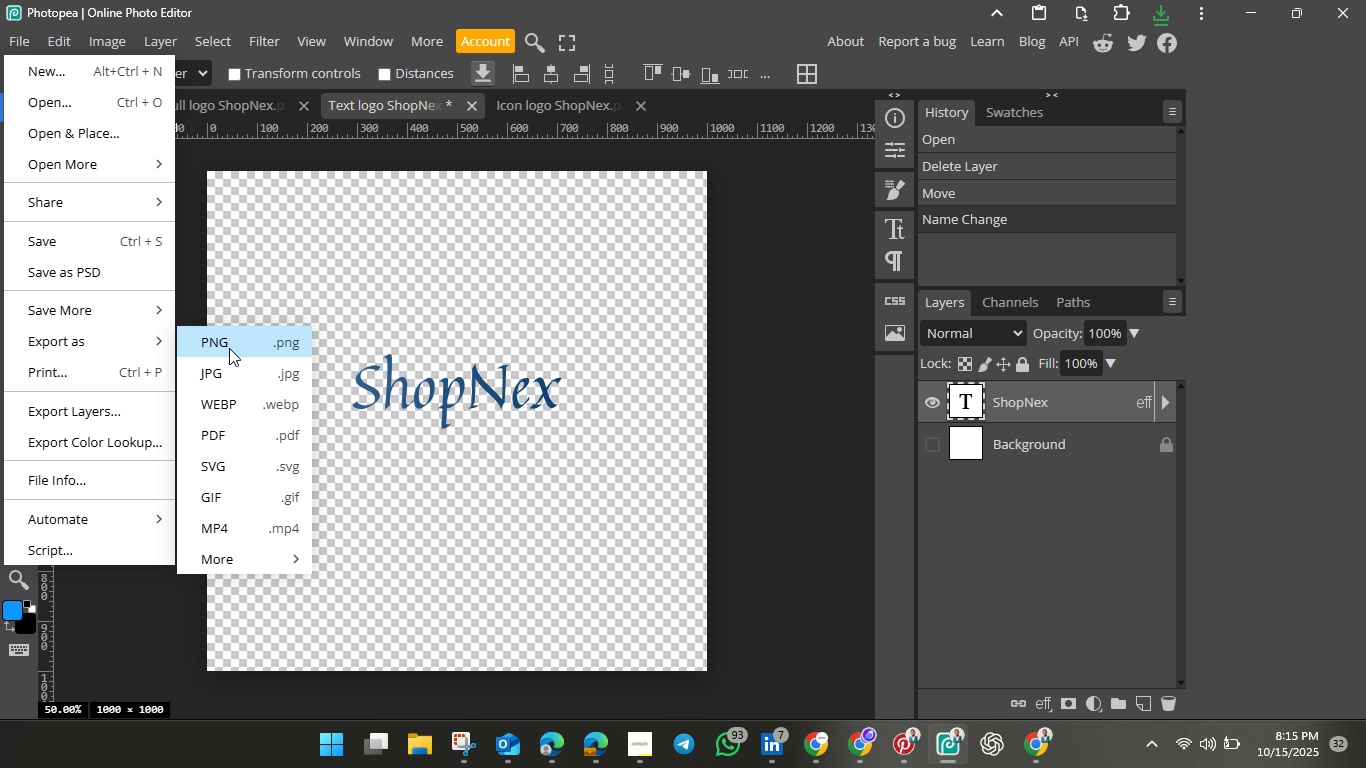 
left_click([229, 348])
 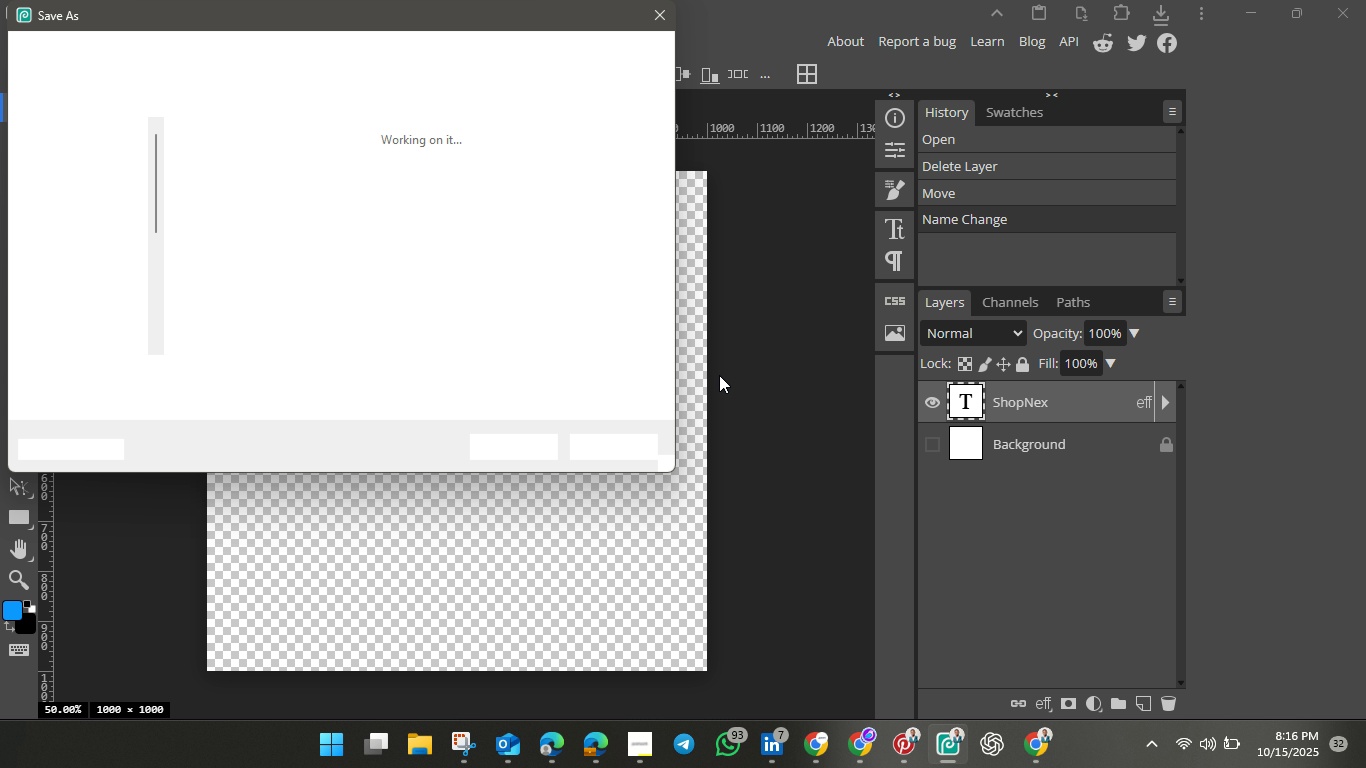 
wait(5.22)
 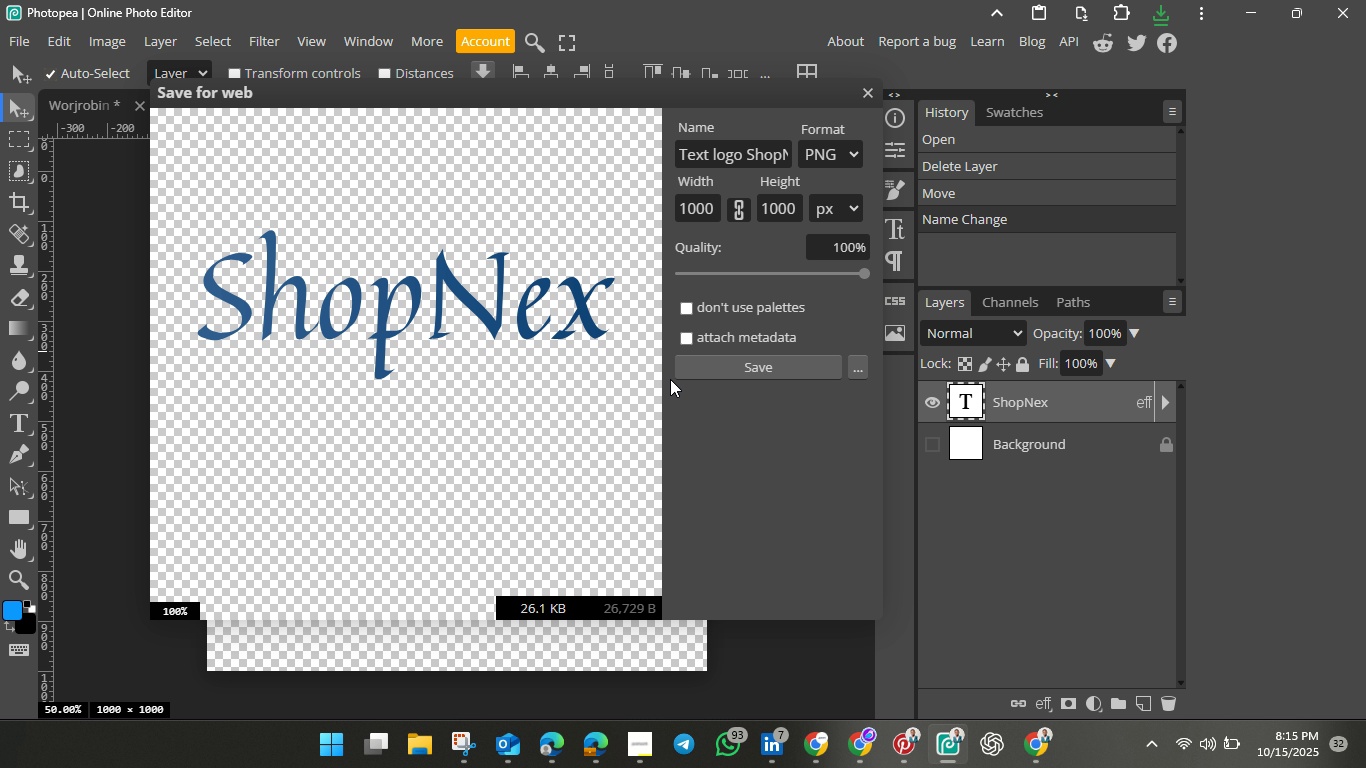 
left_click([501, 442])
 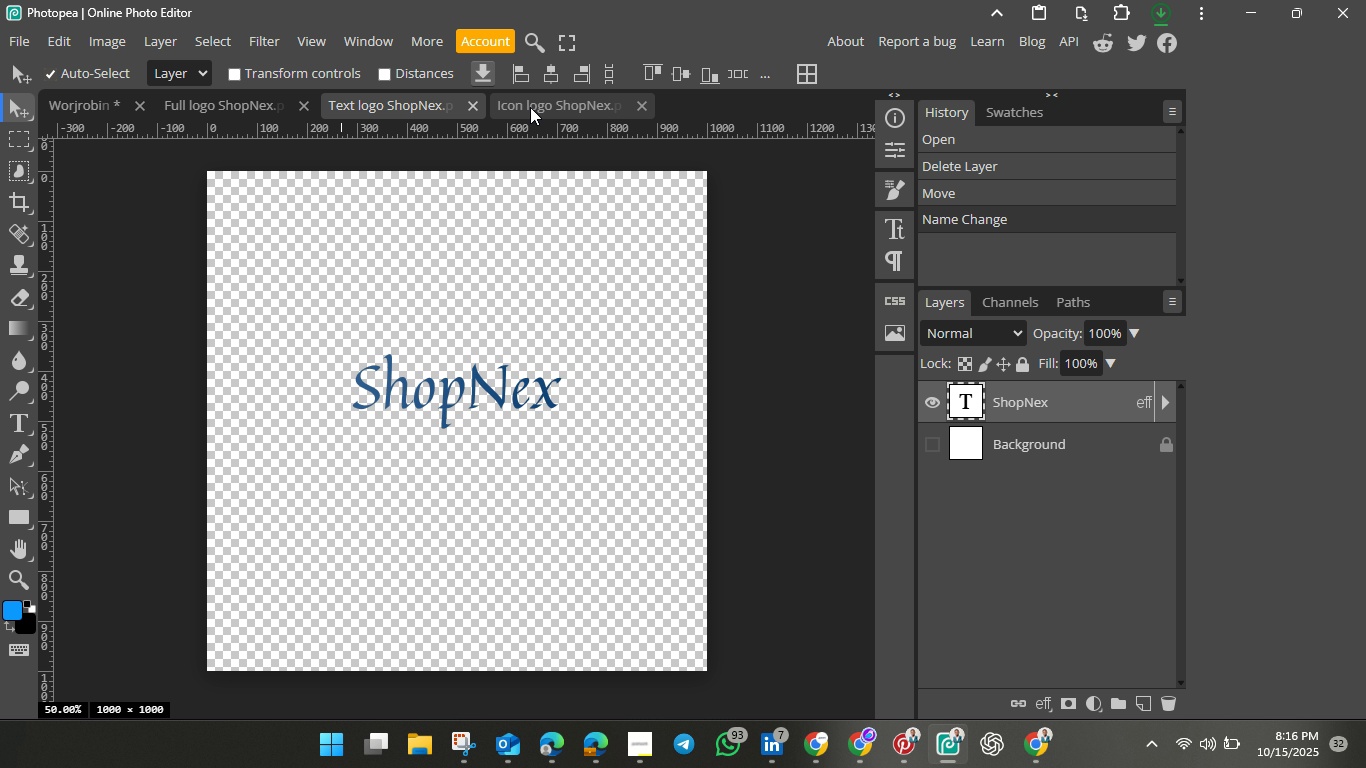 
left_click([530, 107])
 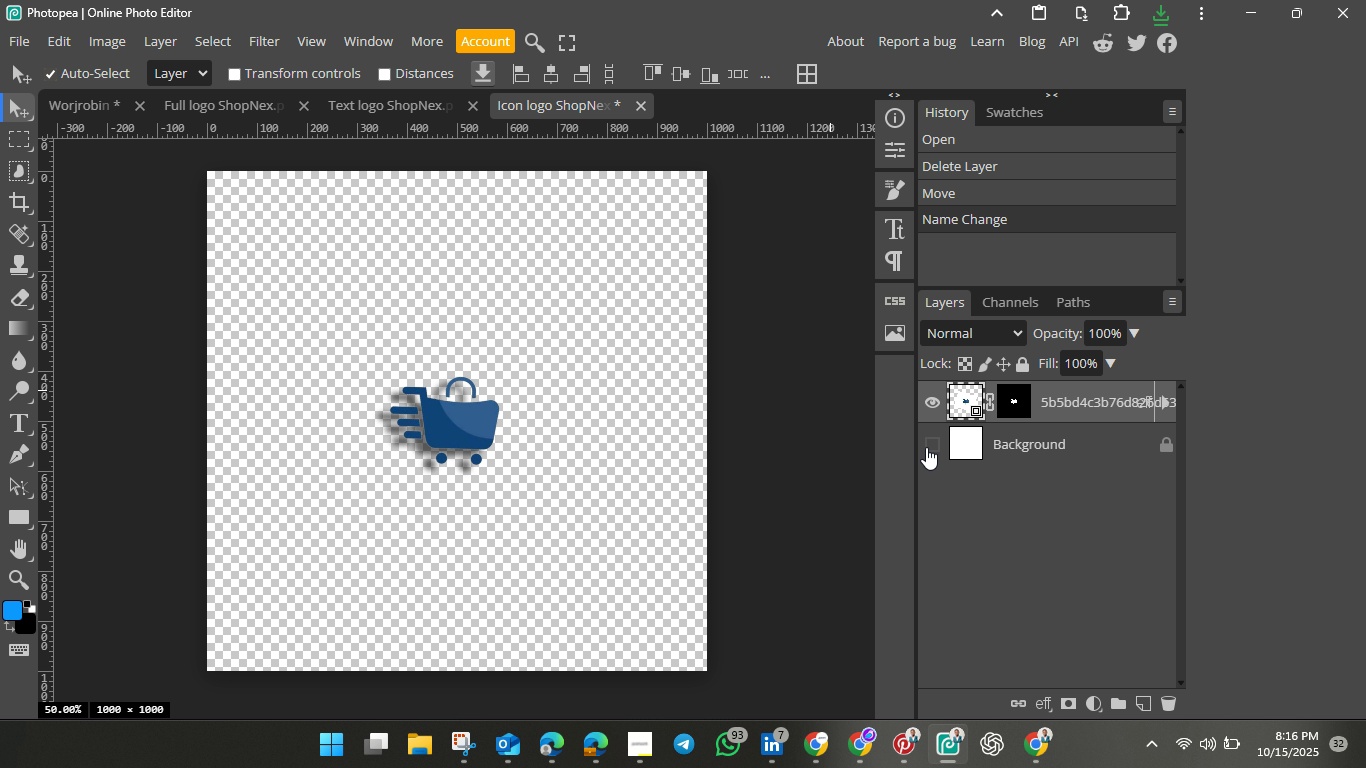 
left_click([926, 447])
 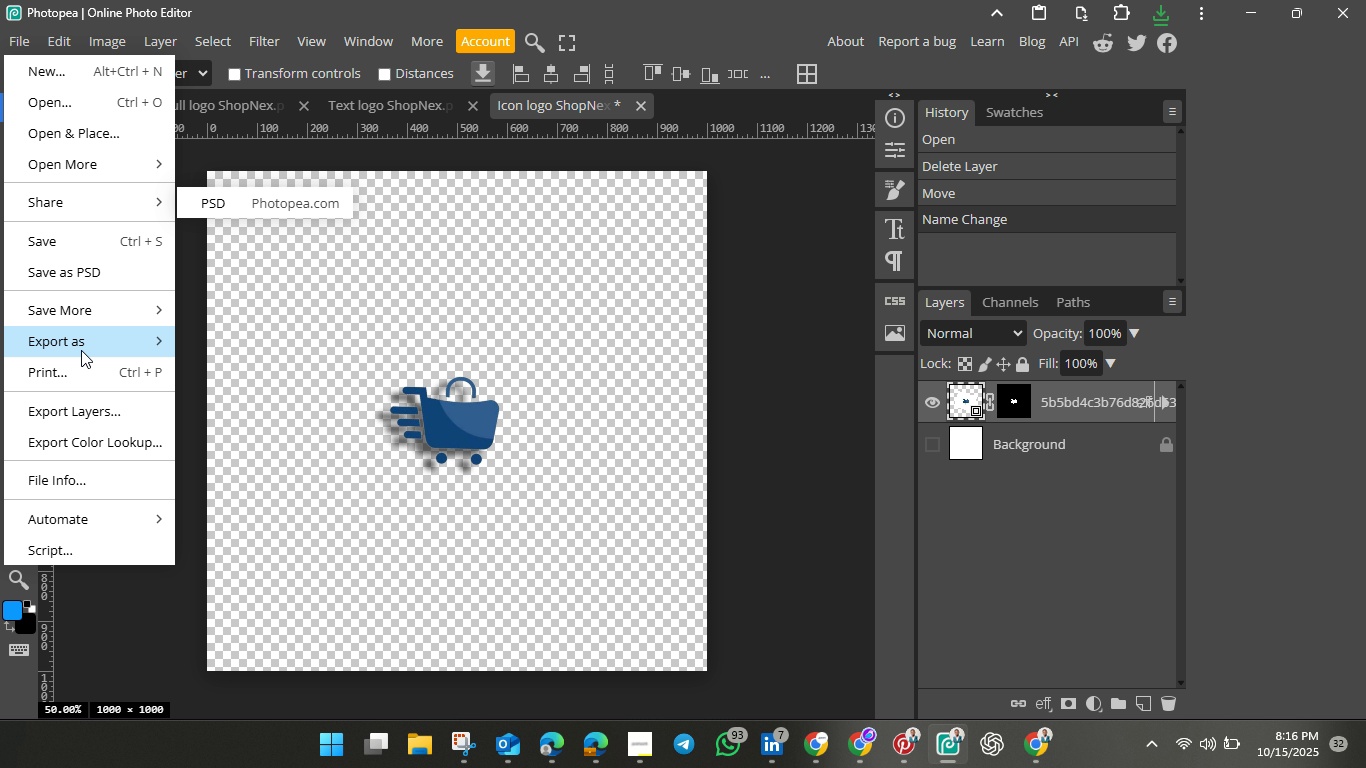 
wait(6.41)
 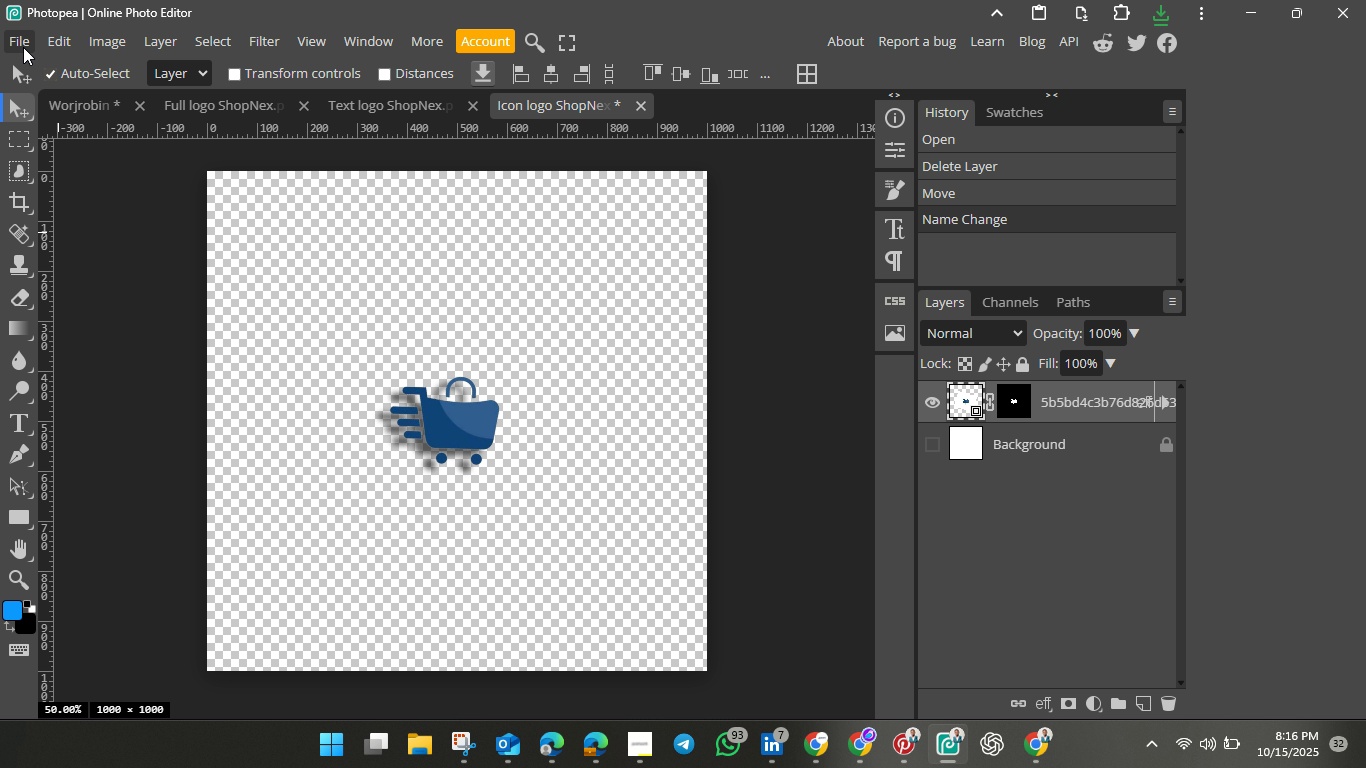 
left_click([237, 342])
 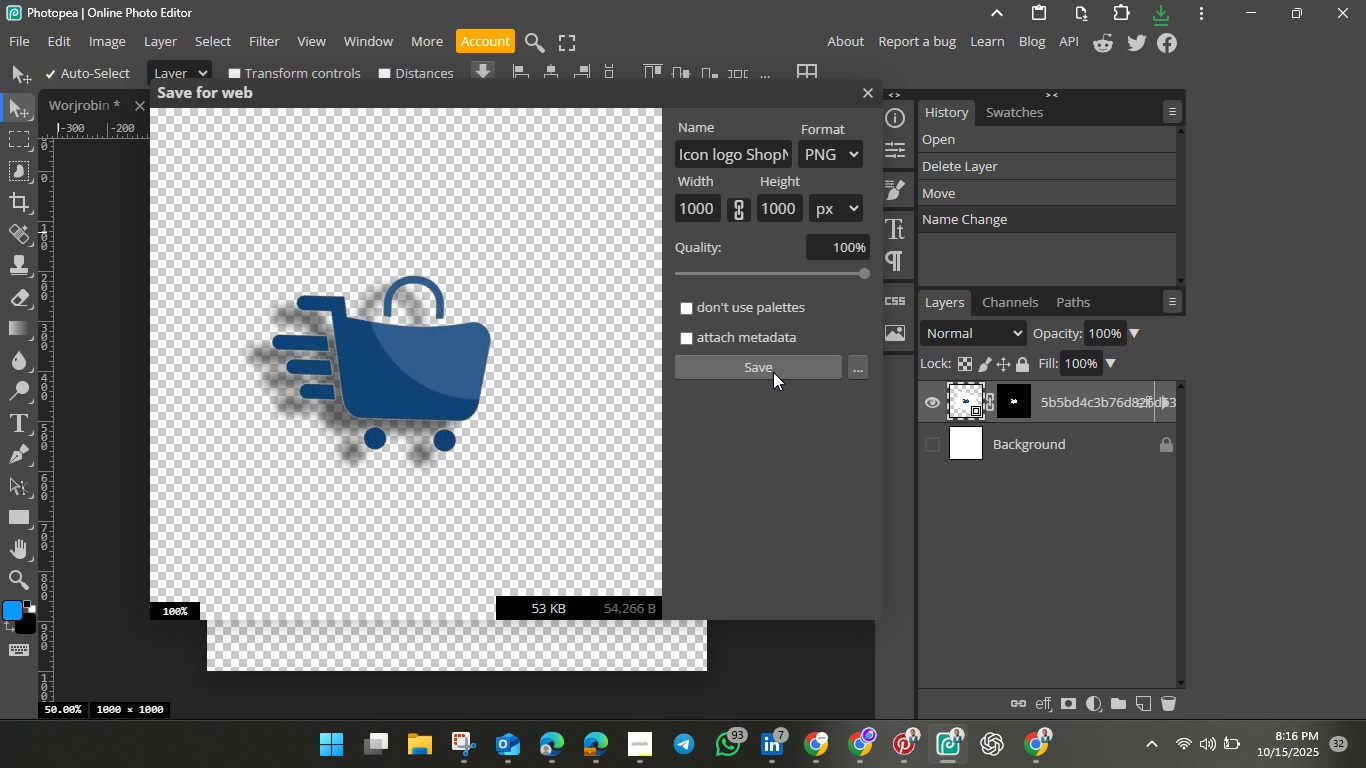 
left_click([773, 372])
 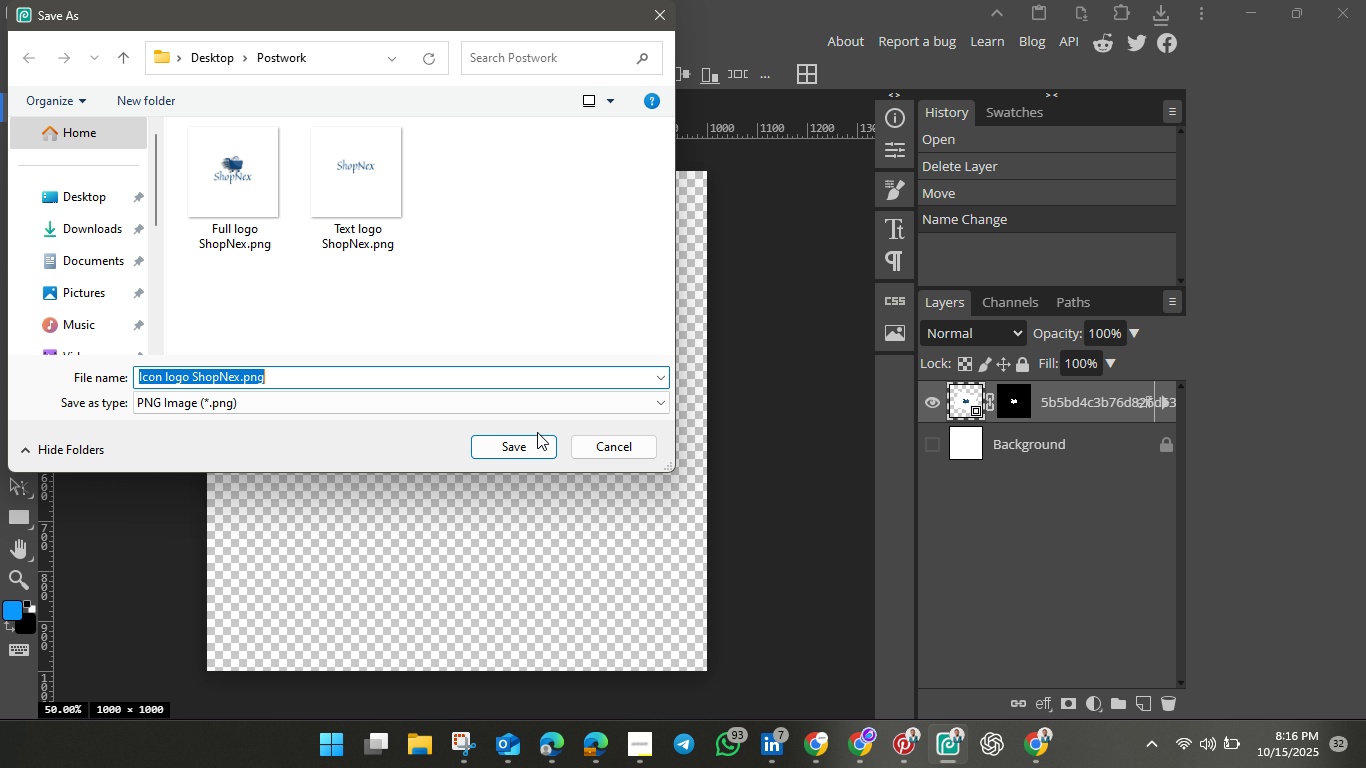 
left_click([521, 457])
 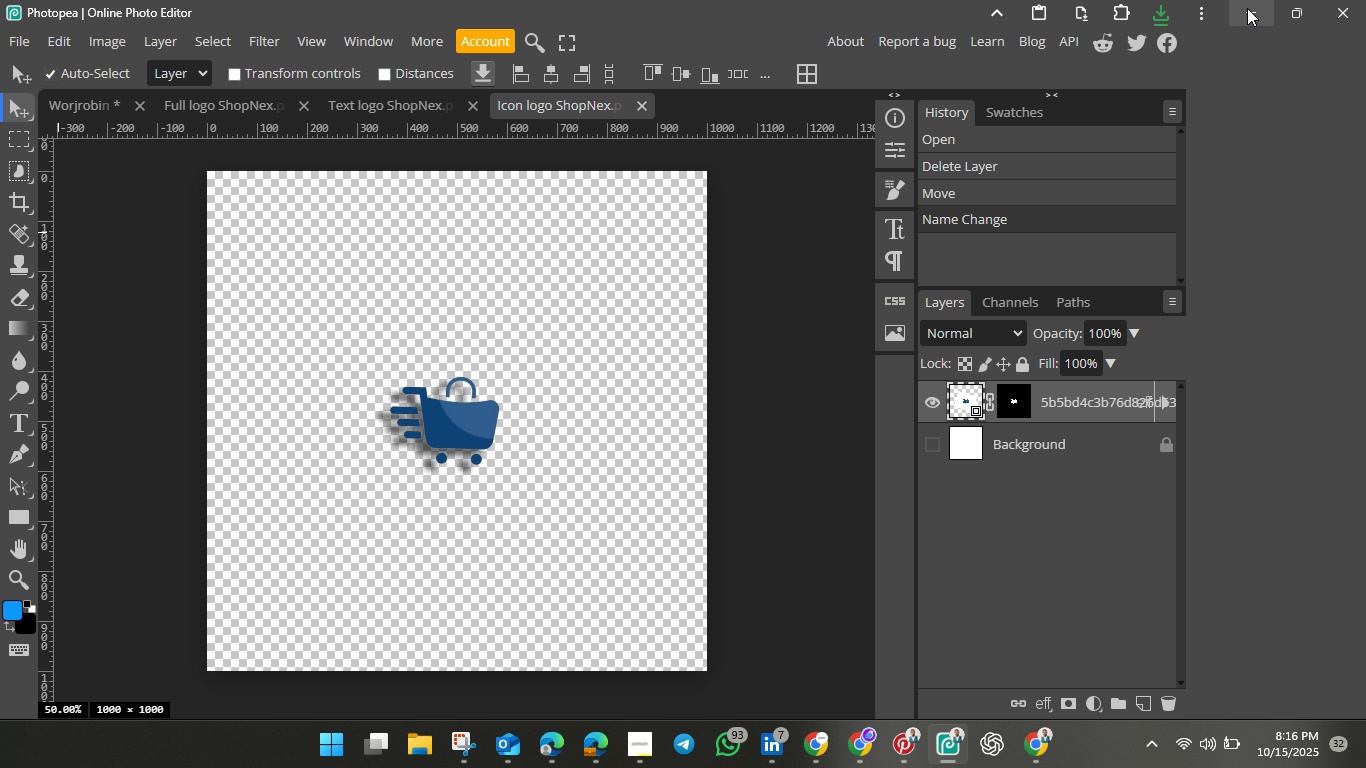 
wait(38.29)
 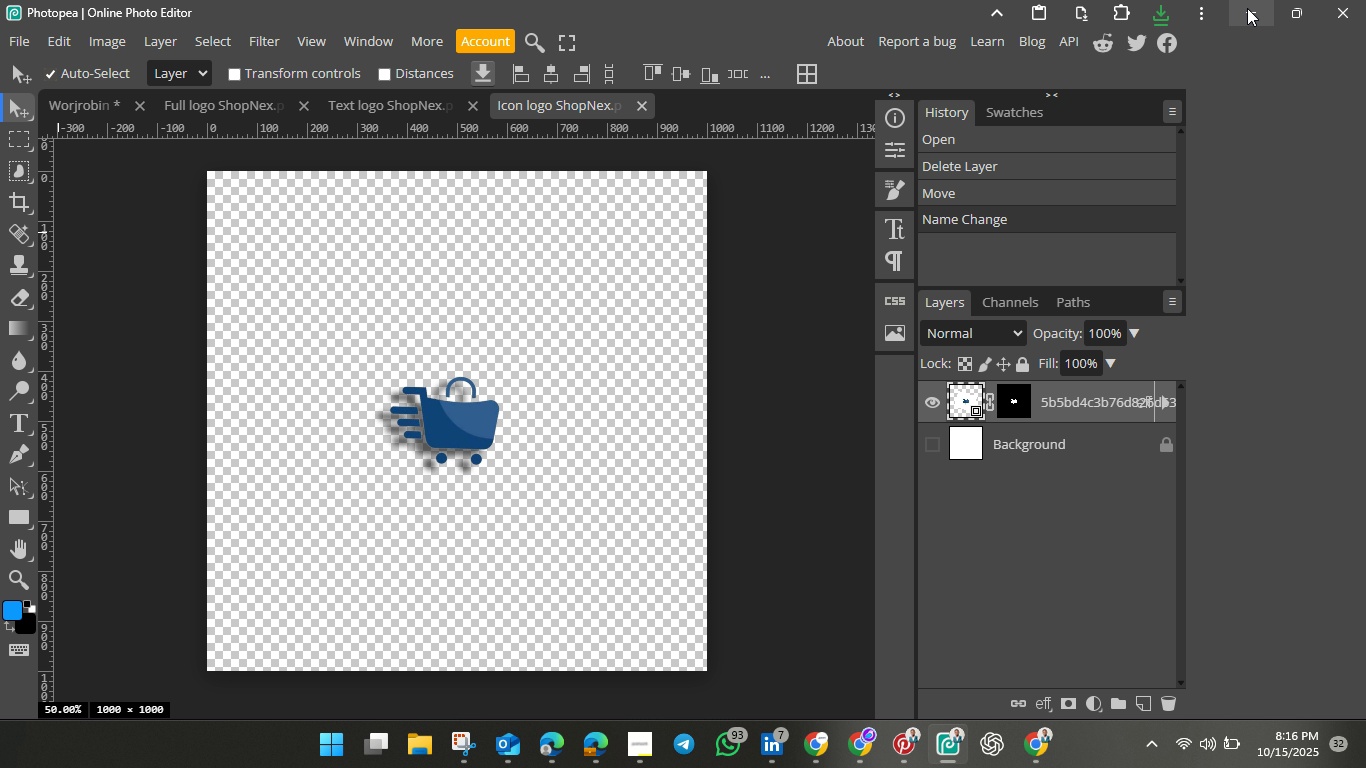 
left_click([937, 442])
 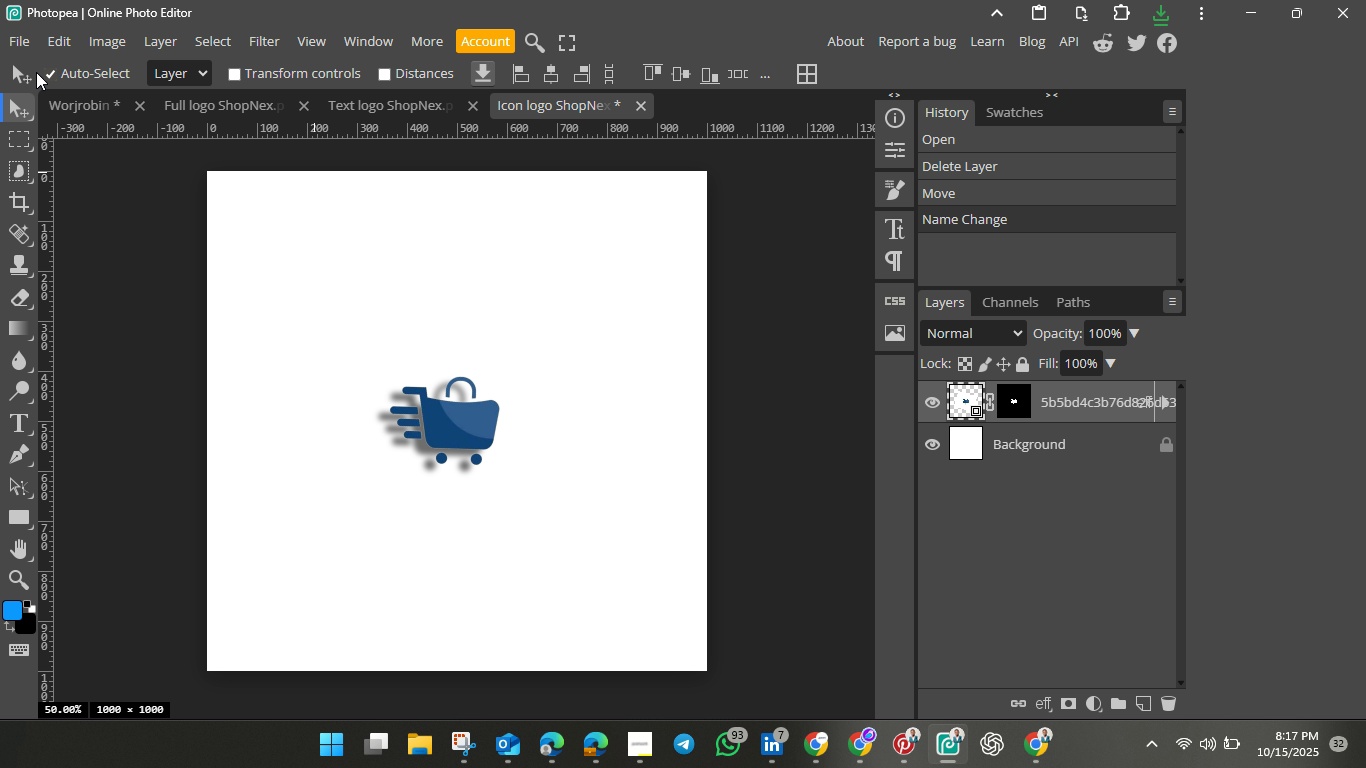 
left_click([364, 101])
 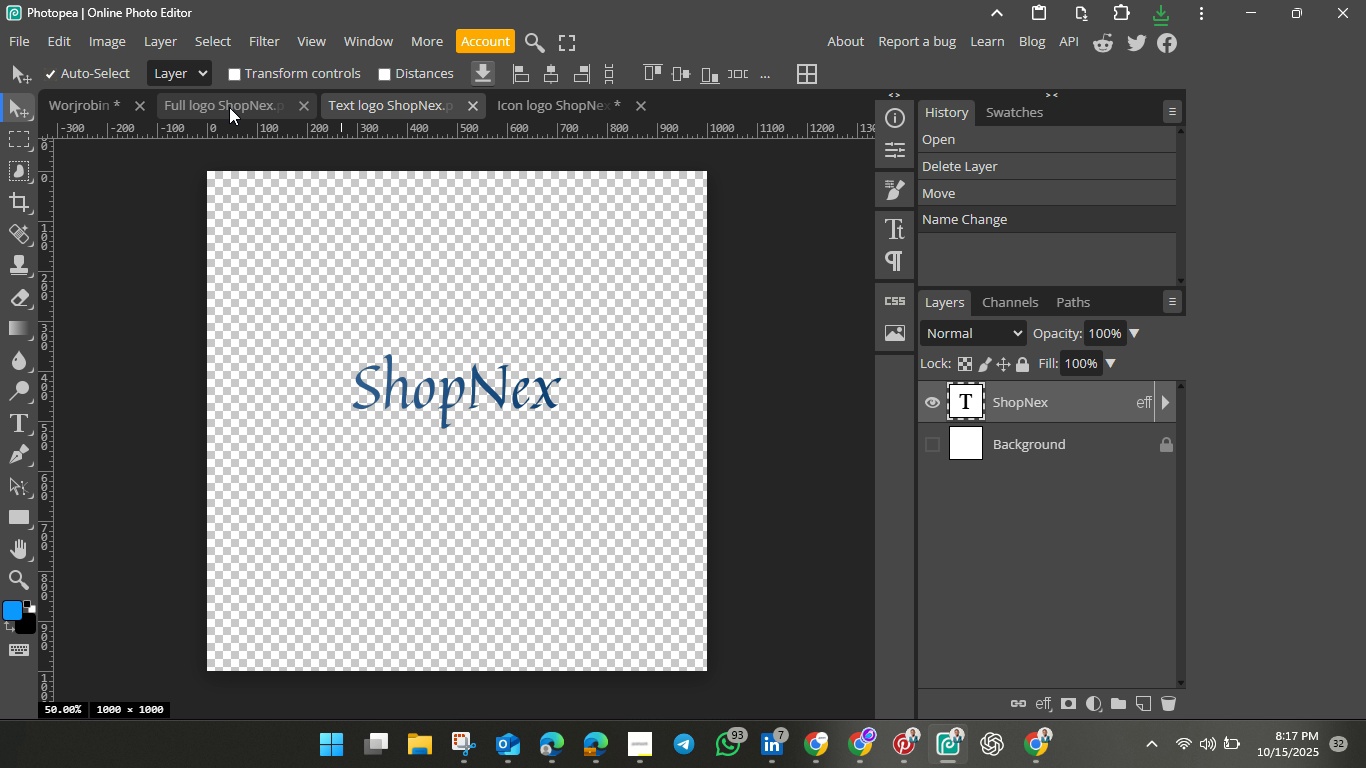 
left_click([226, 106])
 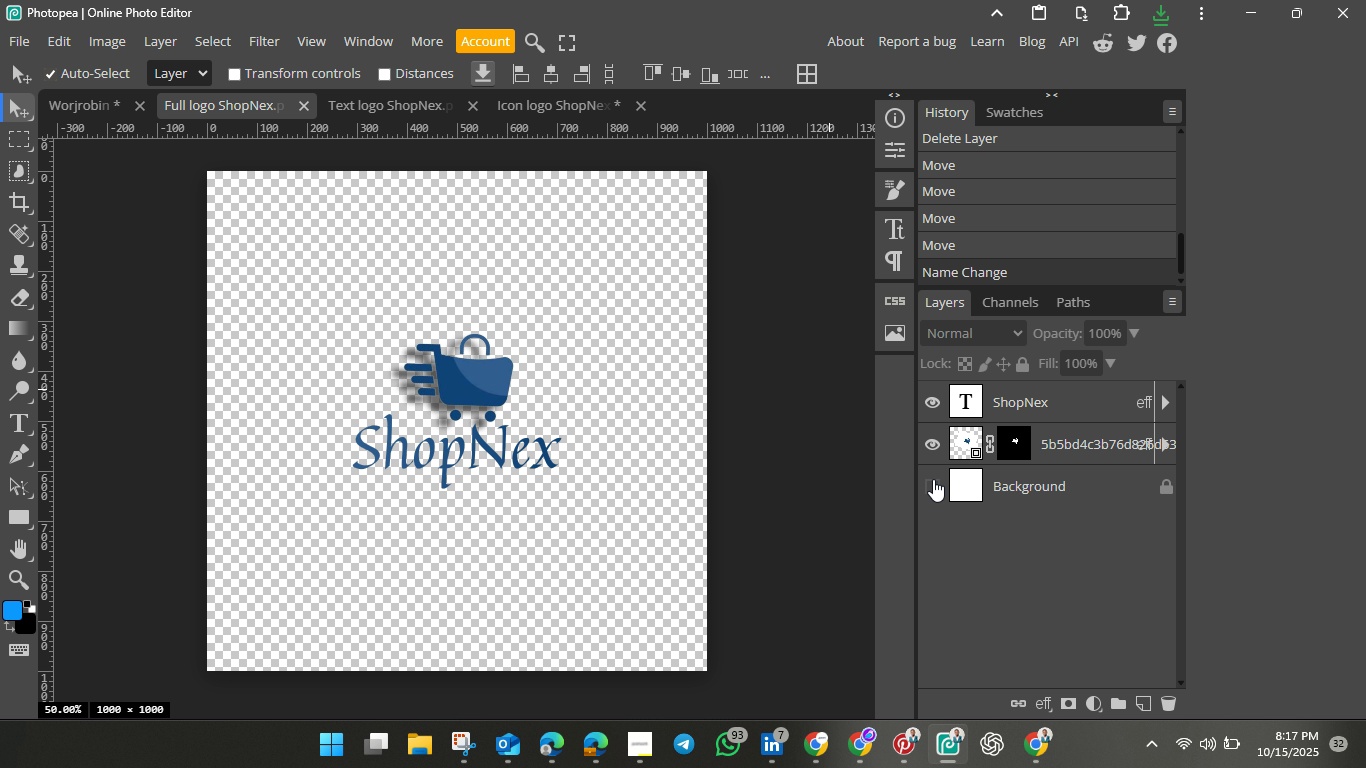 
left_click([932, 482])
 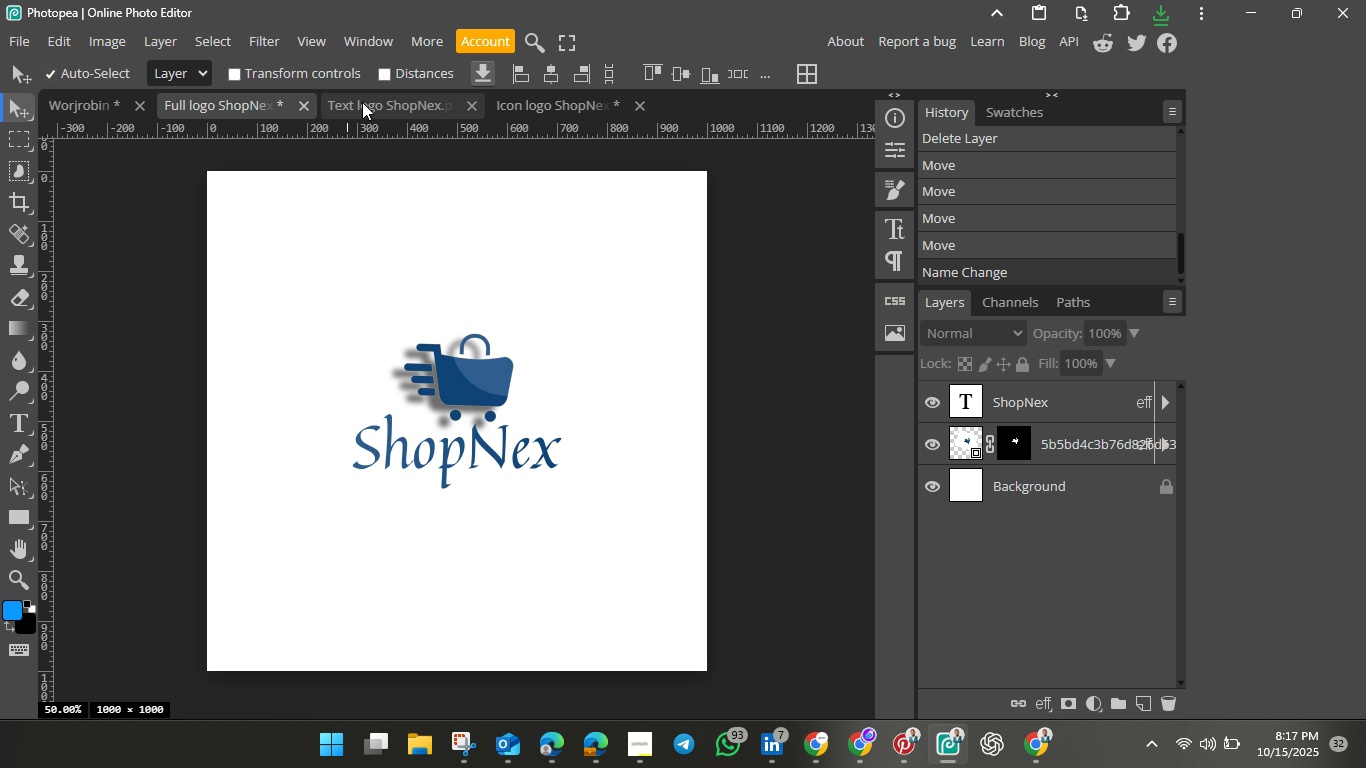 
left_click([362, 102])
 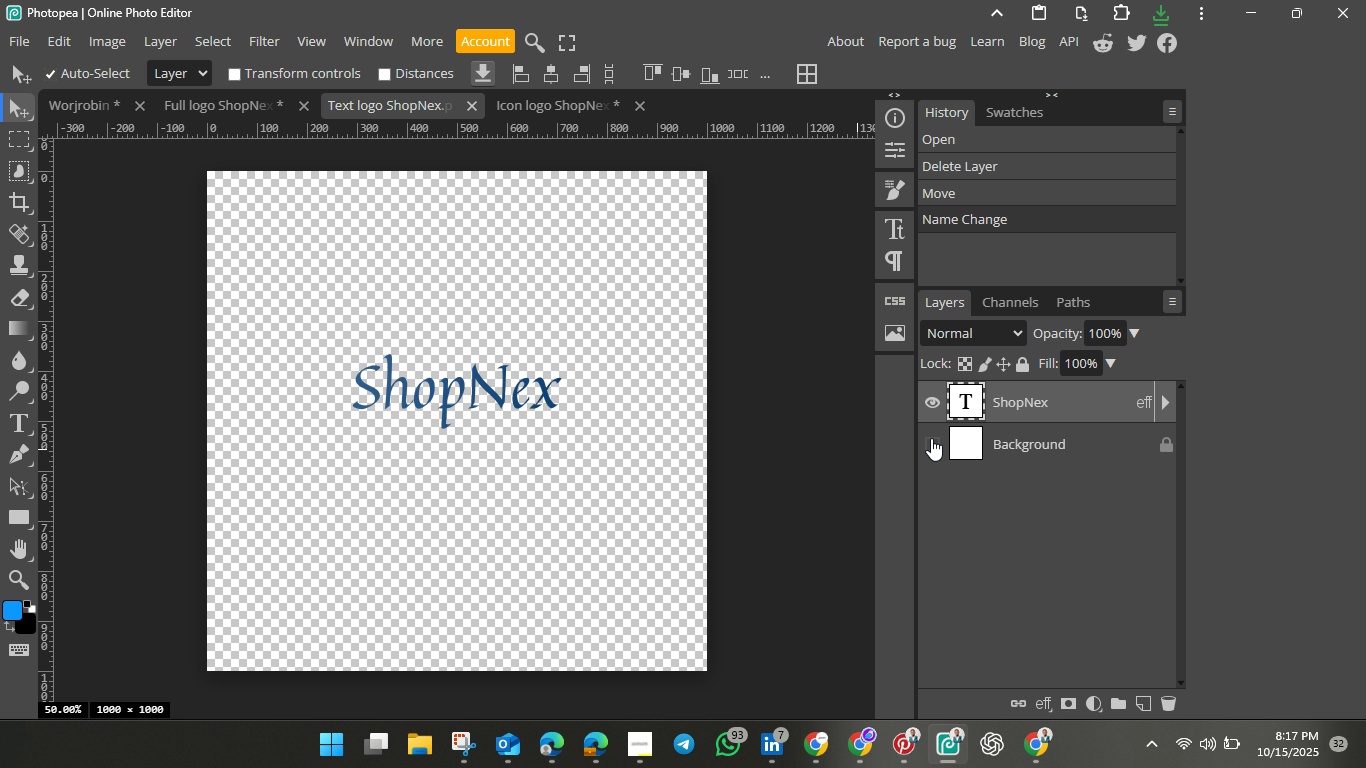 
left_click([931, 437])
 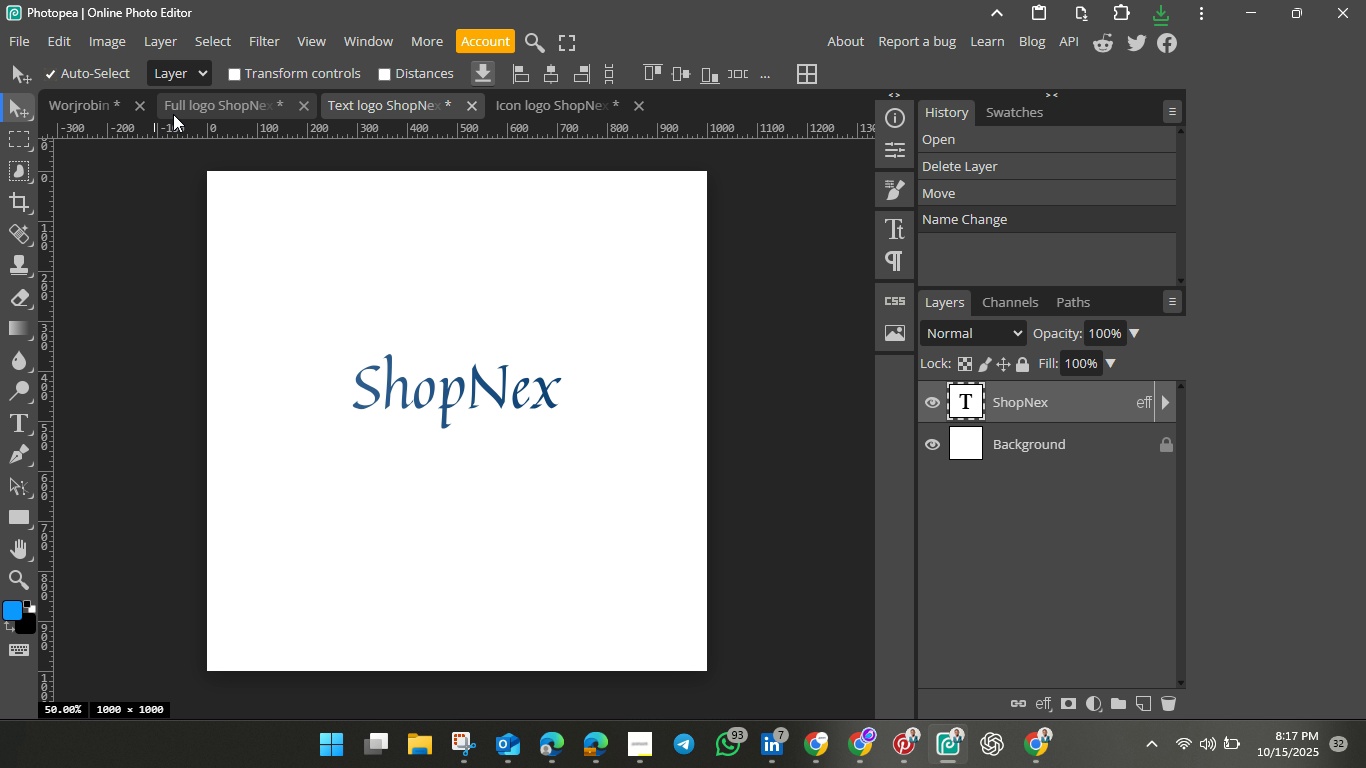 
left_click([185, 112])
 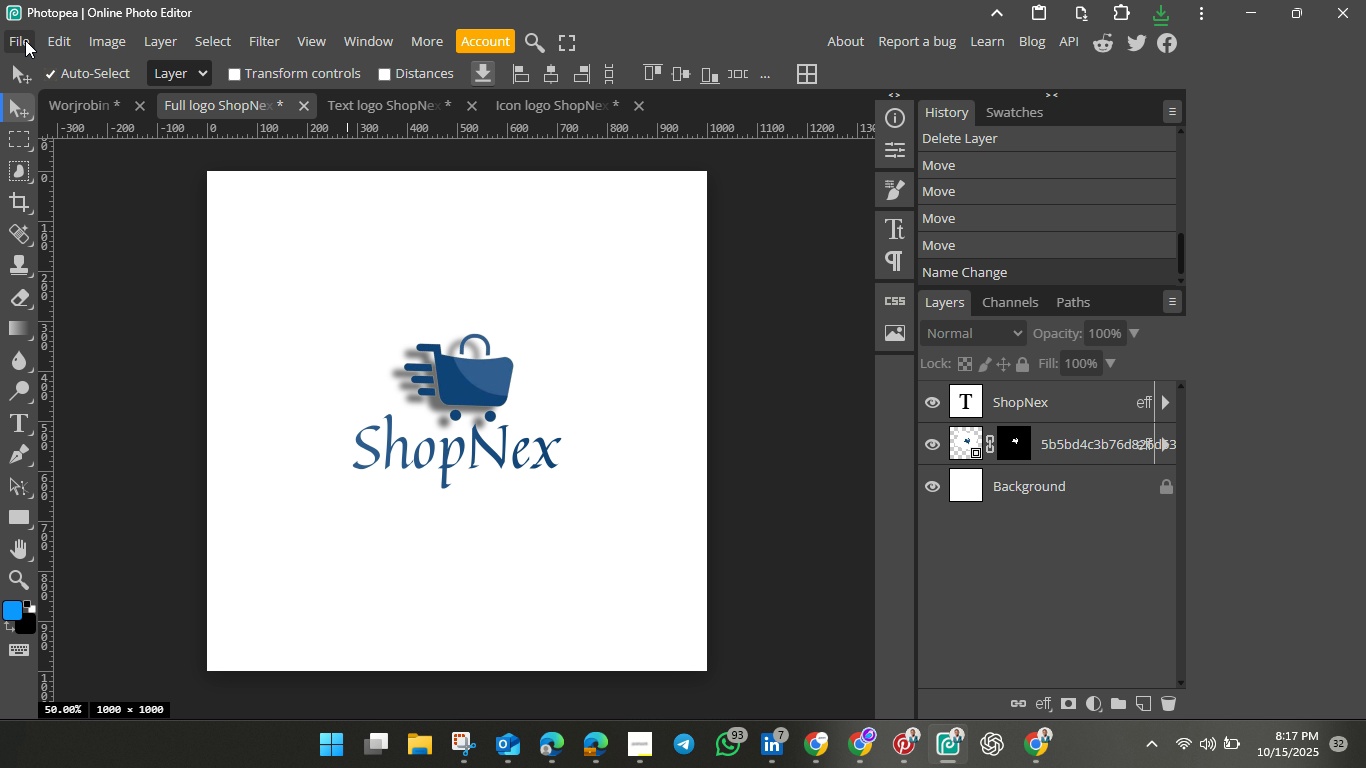 
left_click([25, 40])
 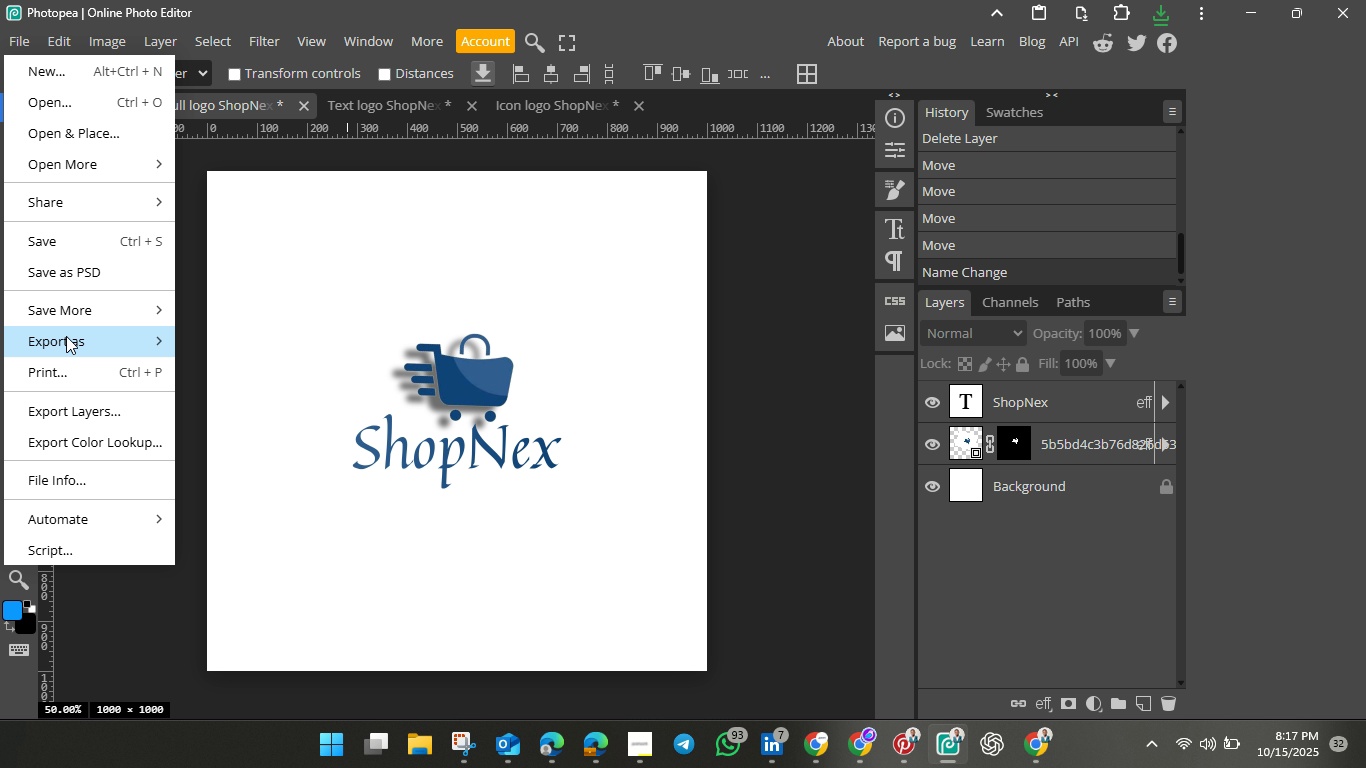 
left_click([66, 339])
 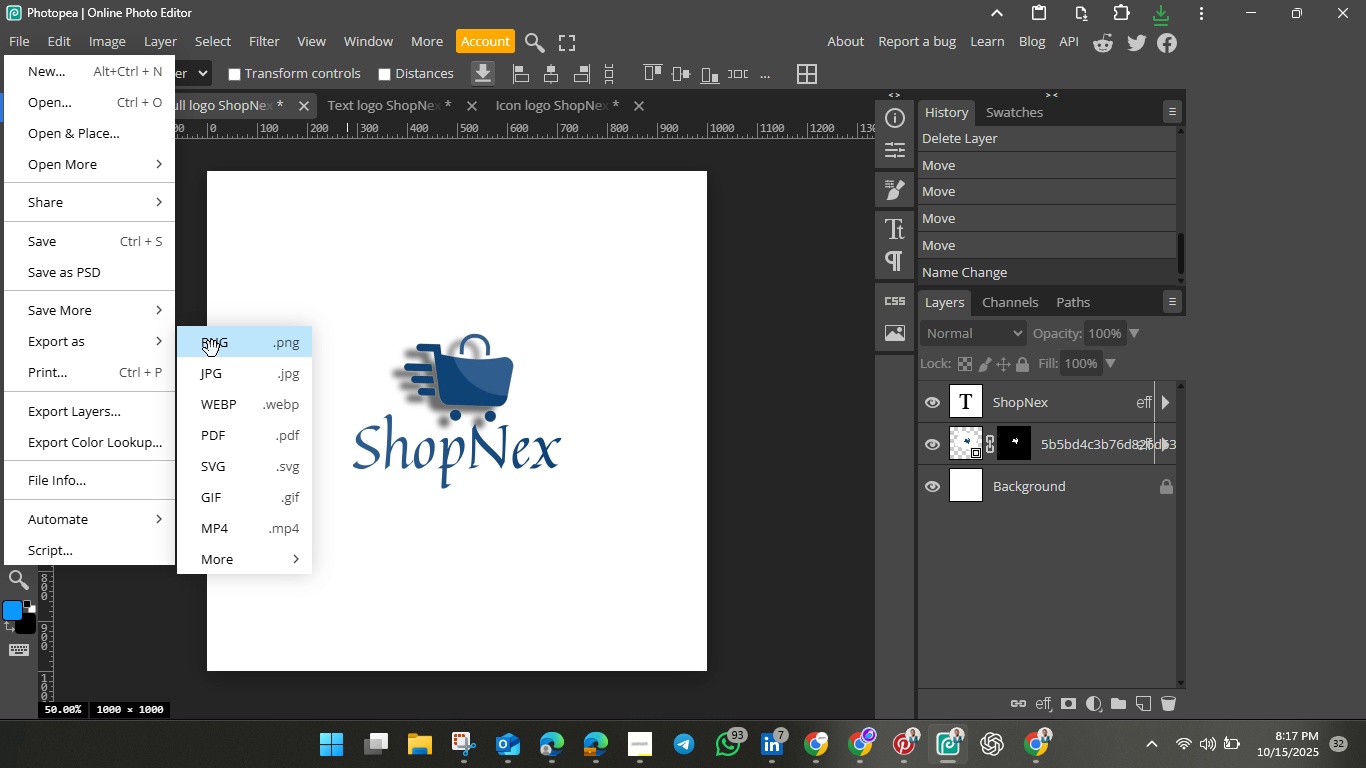 
left_click([212, 349])
 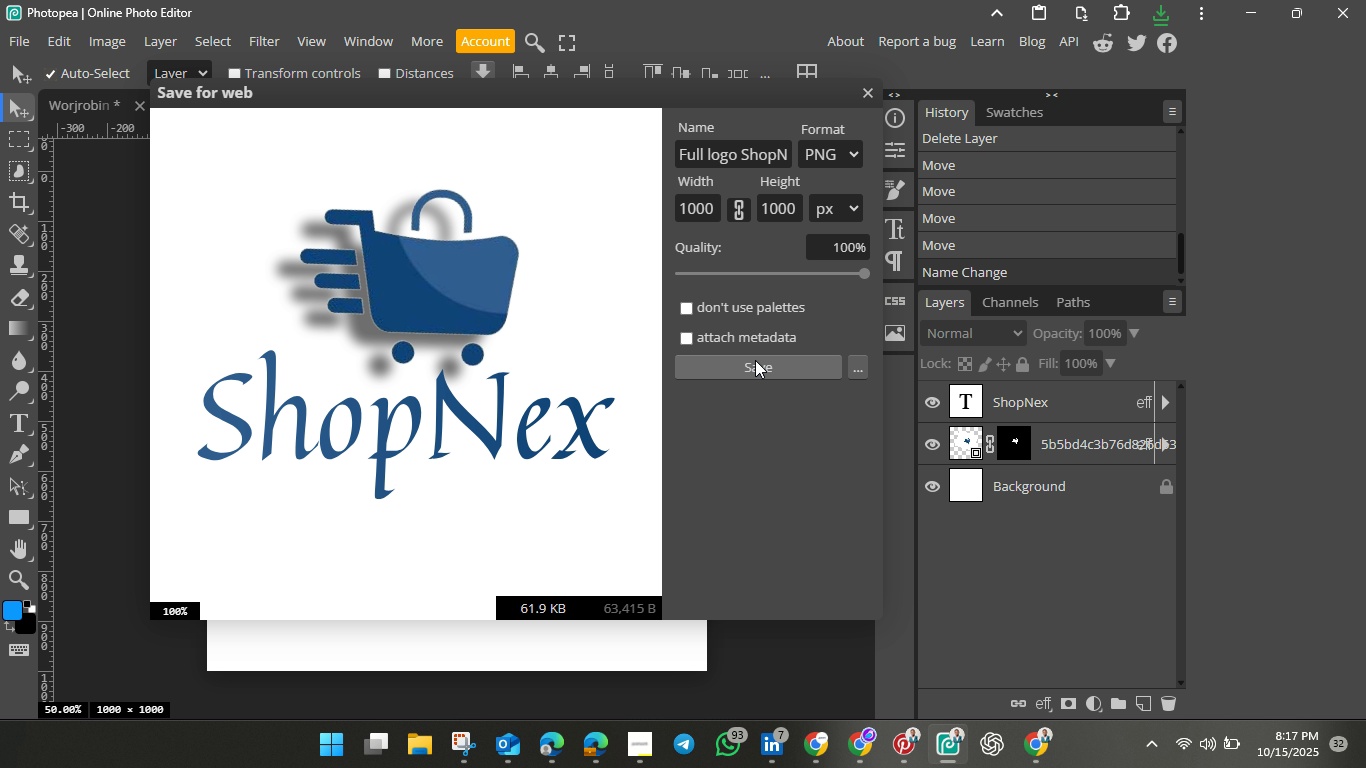 
left_click([755, 356])
 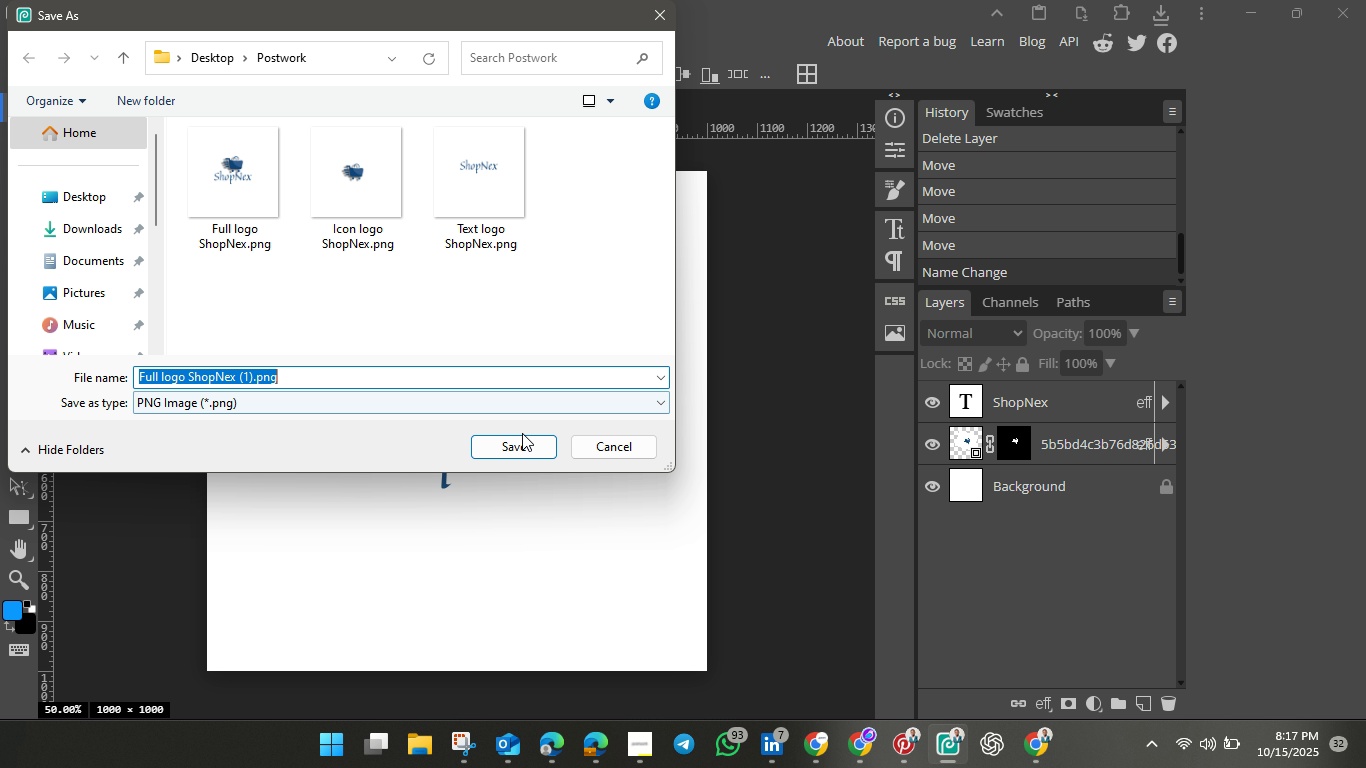 
left_click([524, 441])
 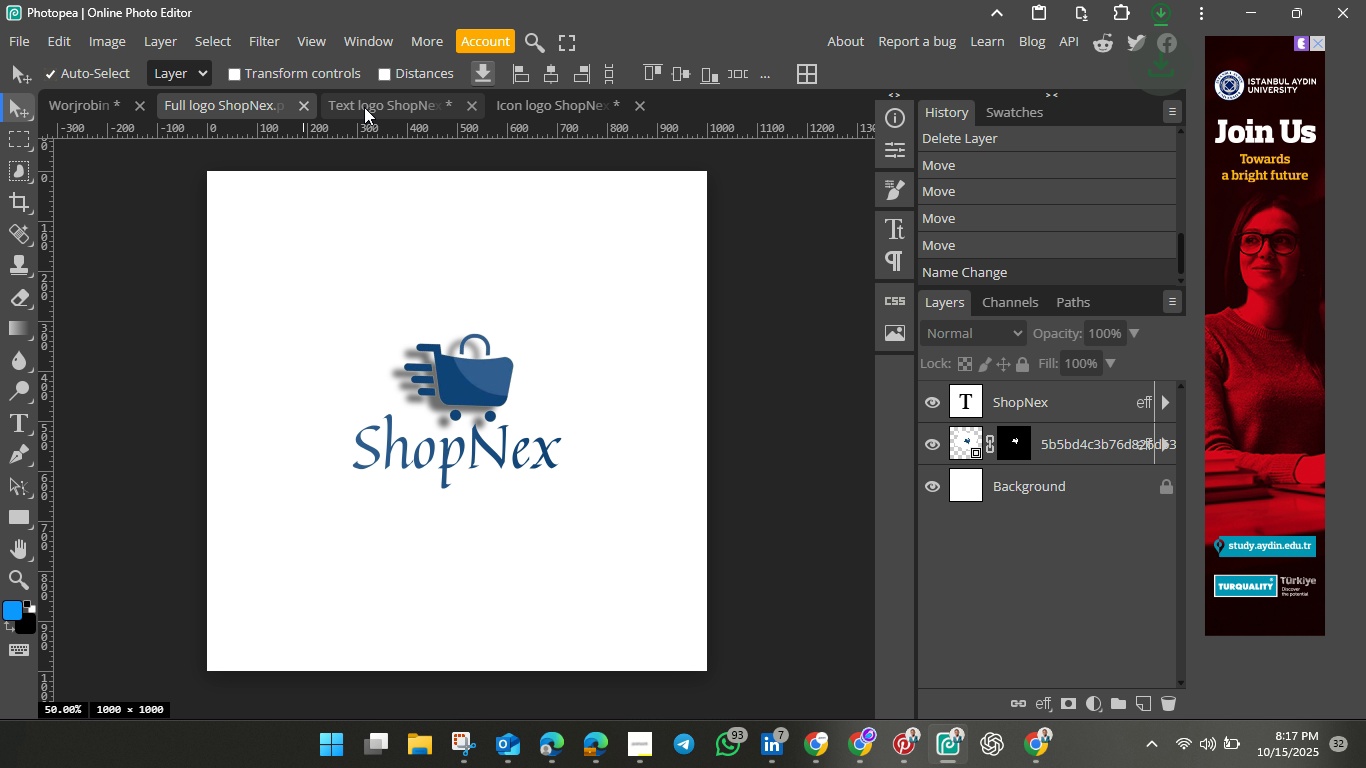 
left_click([364, 107])
 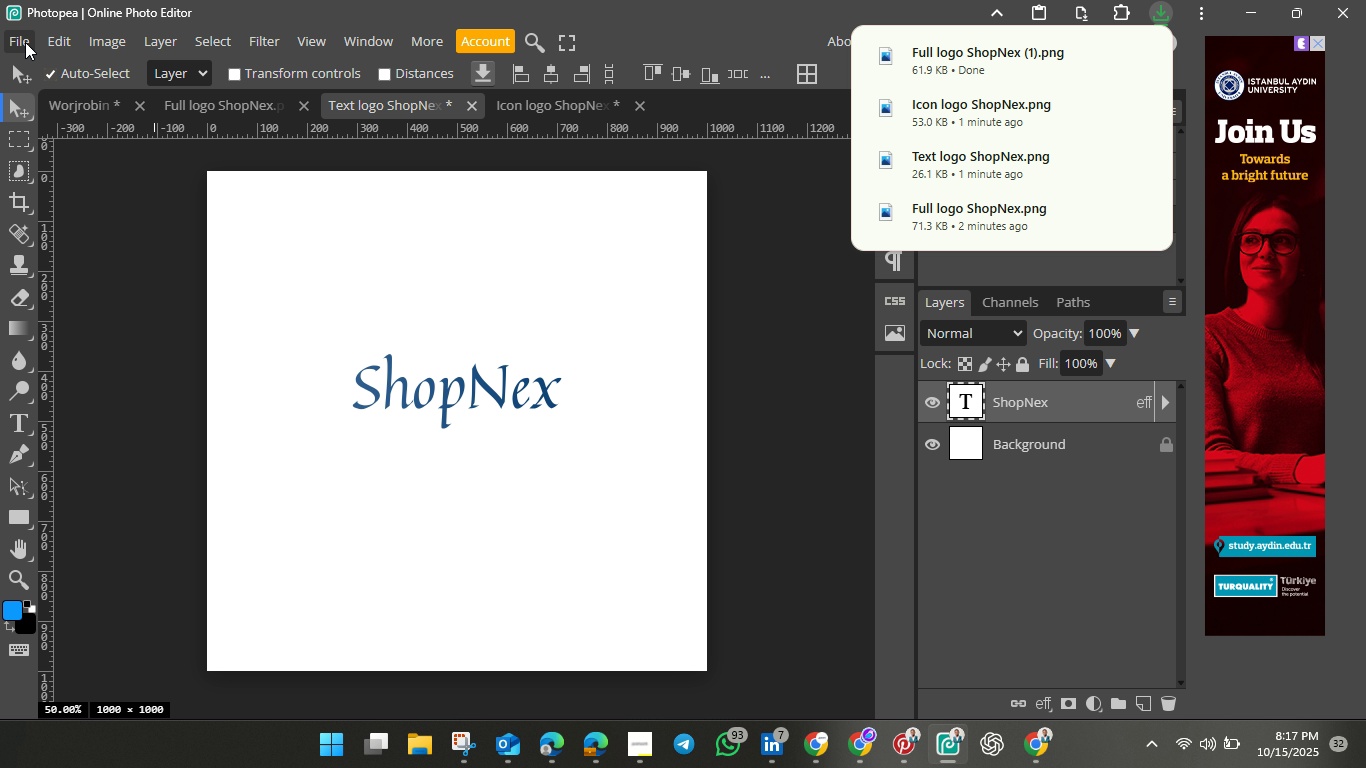 
left_click([25, 42])
 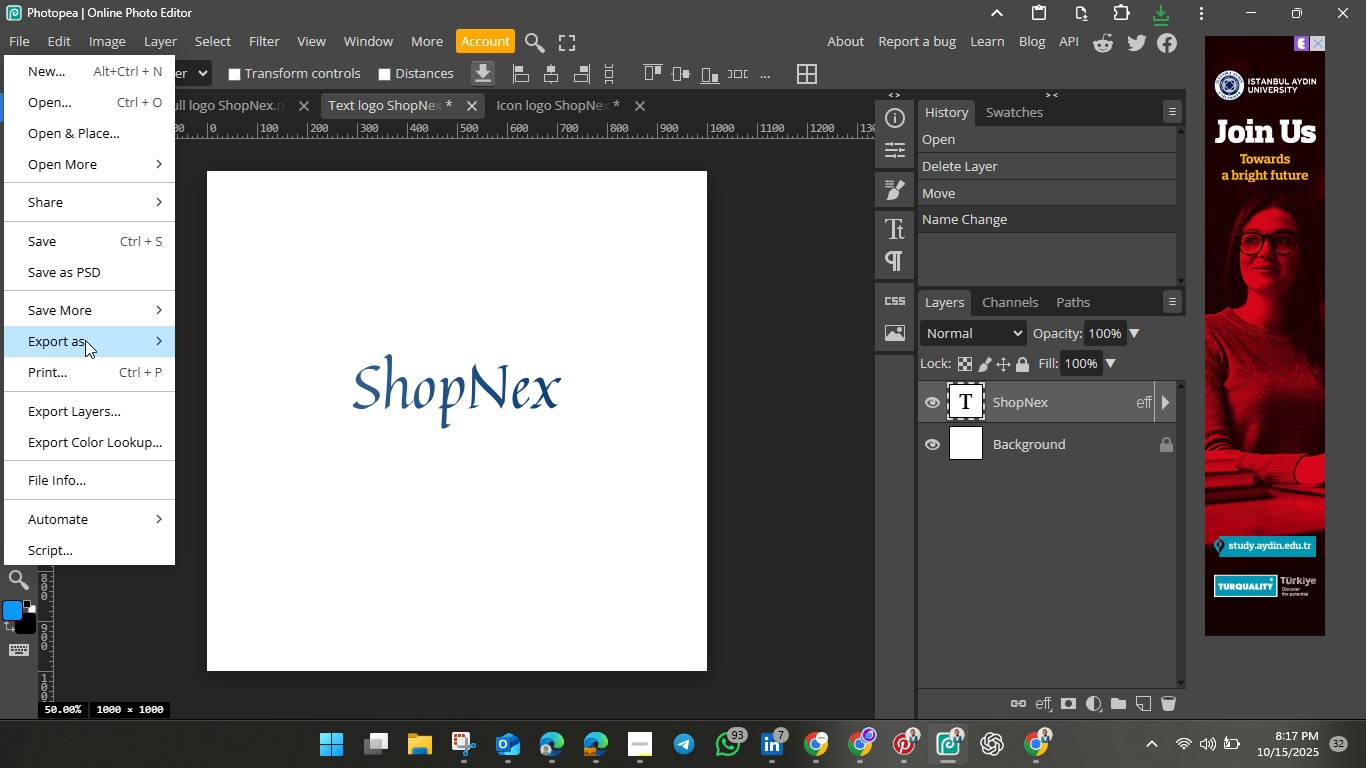 
left_click([85, 340])
 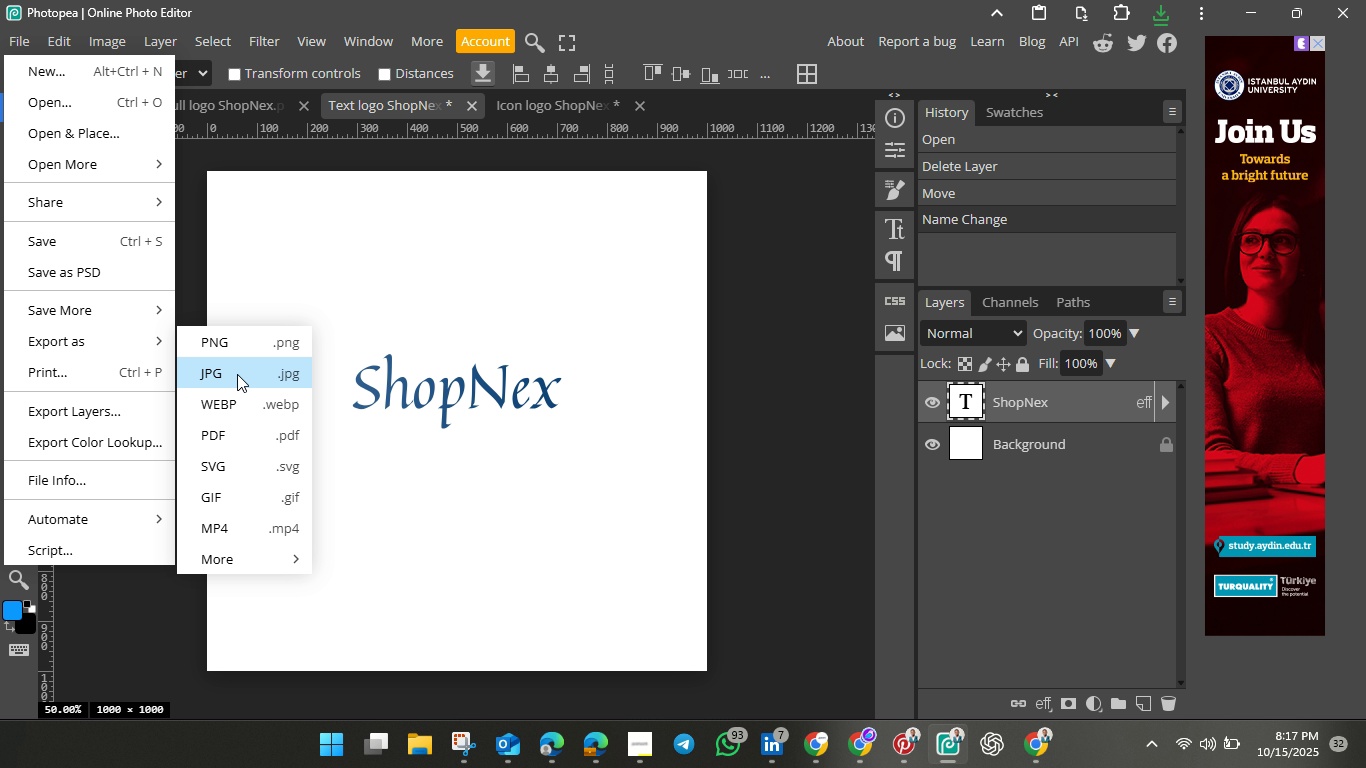 
left_click([237, 346])
 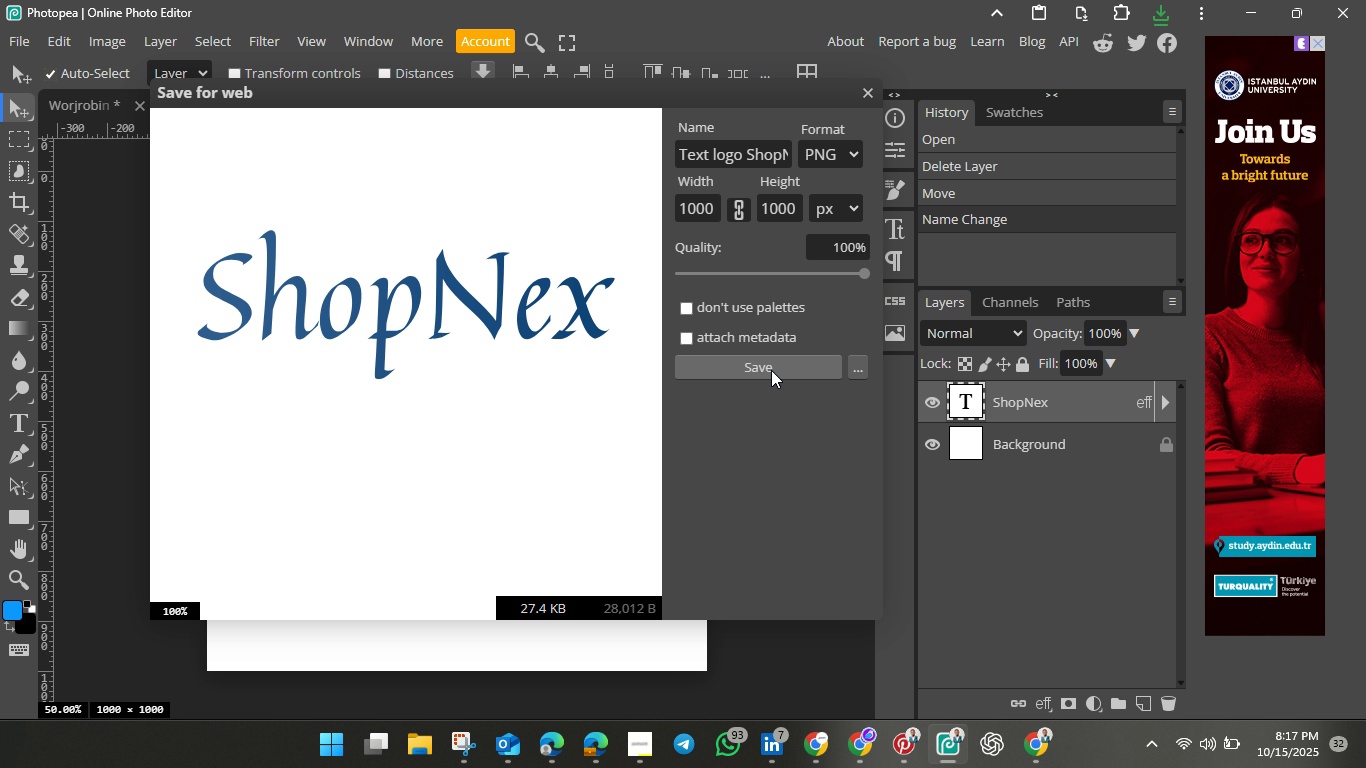 
left_click([771, 370])
 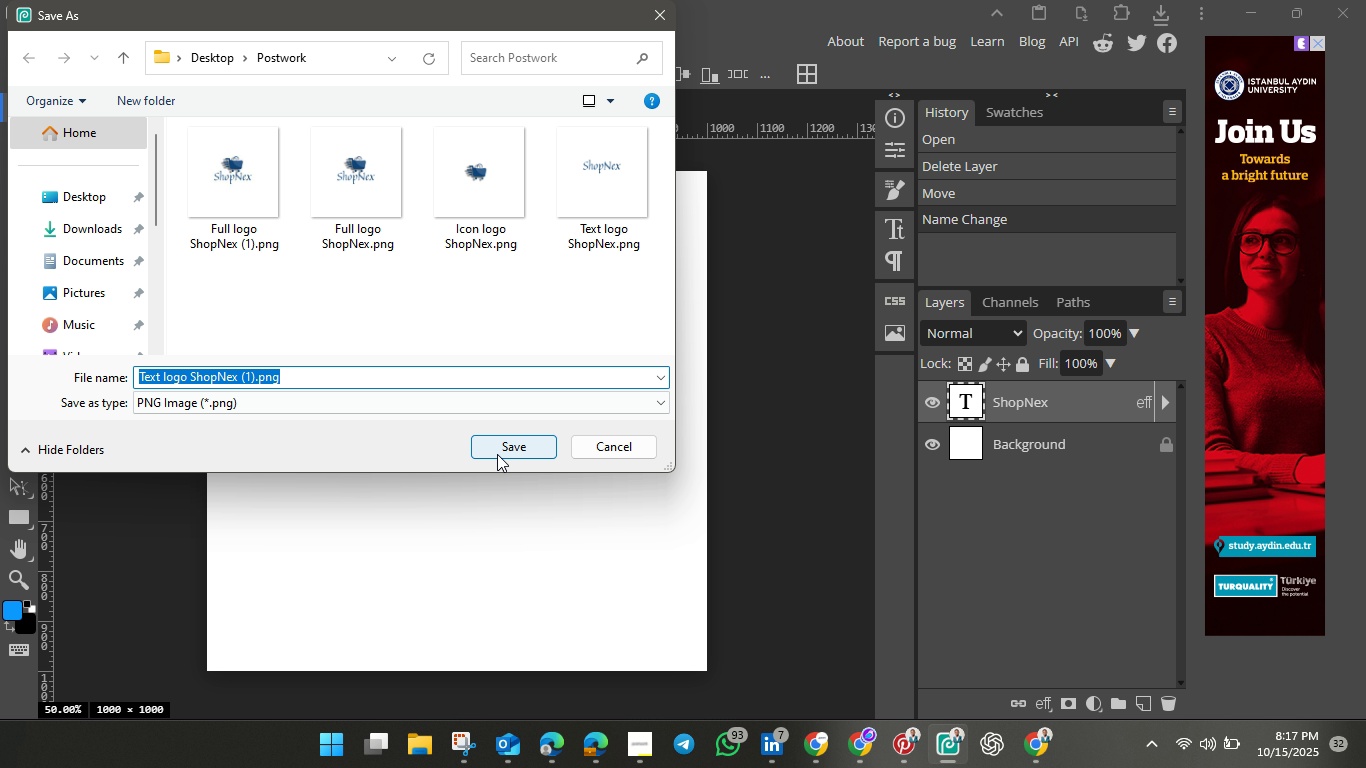 
left_click([500, 456])
 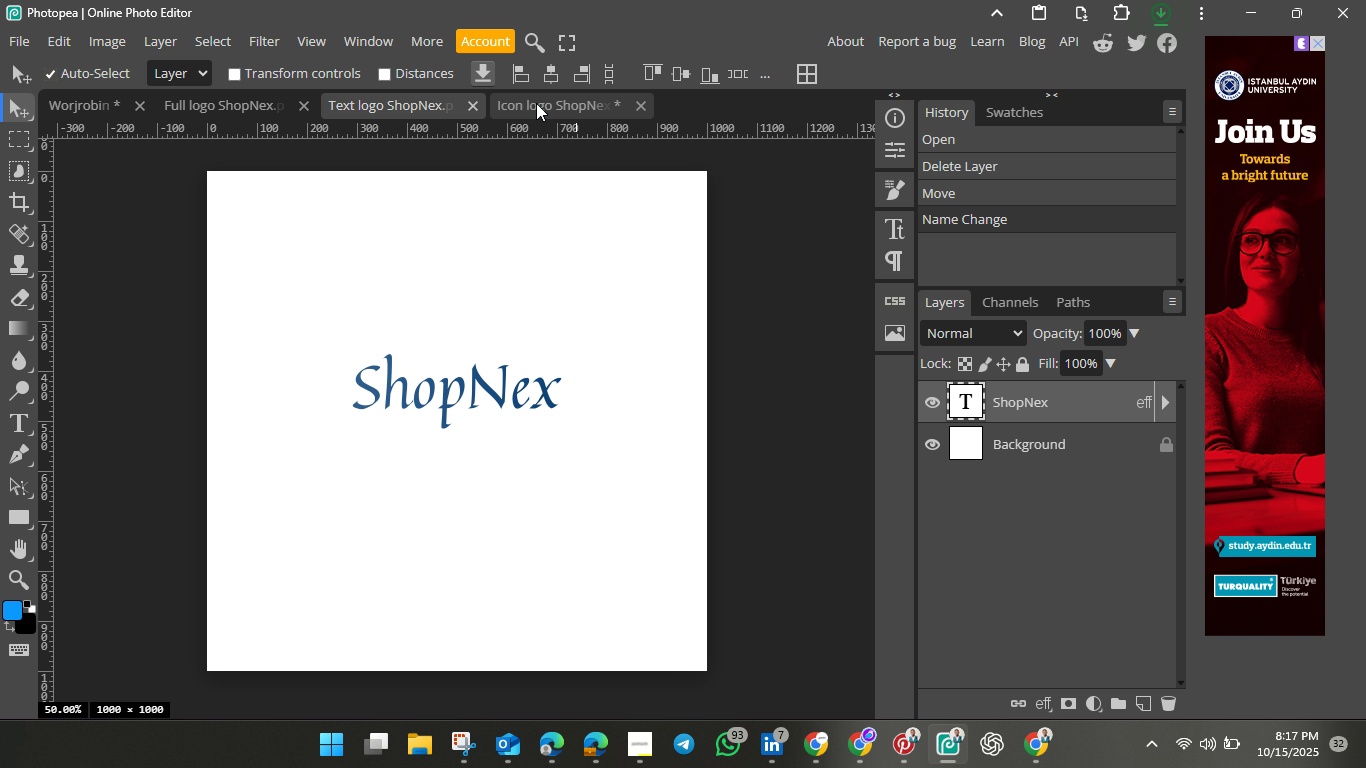 
left_click([536, 103])
 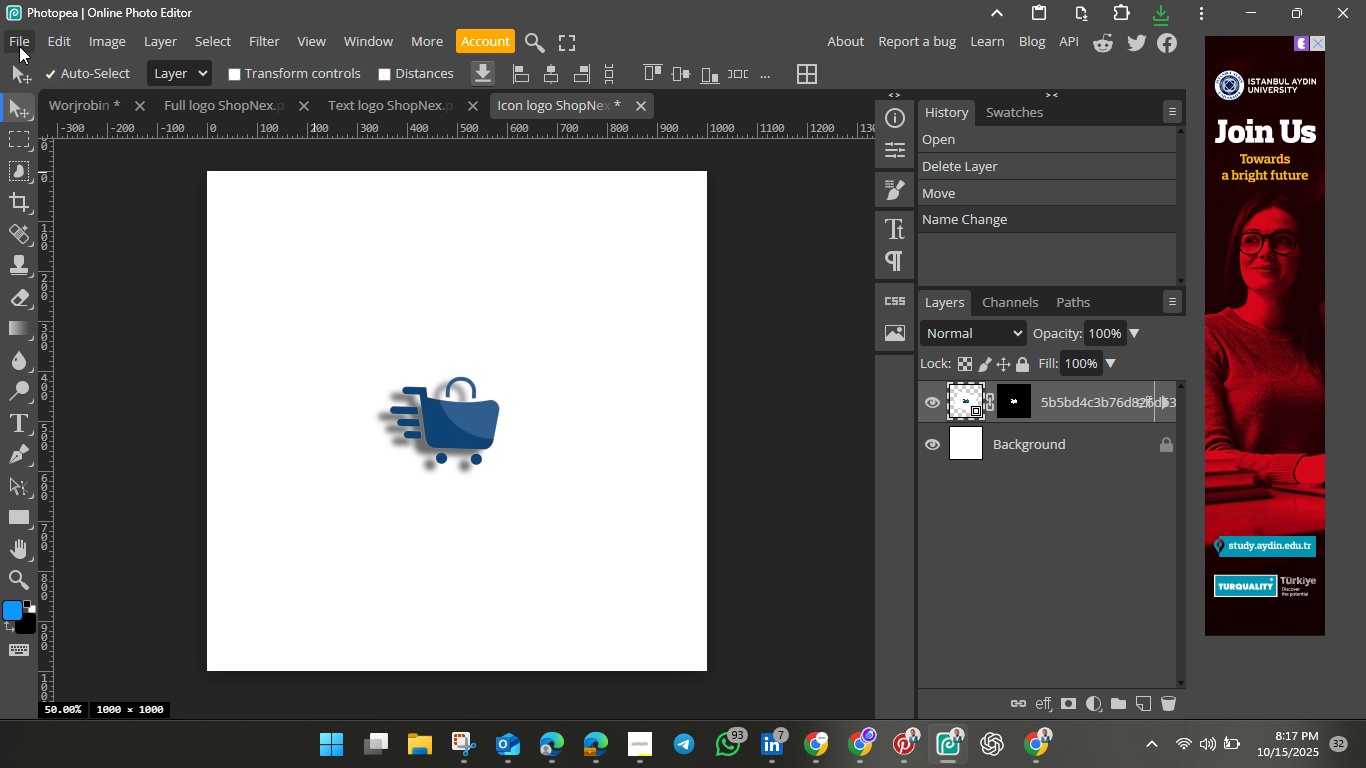 
left_click([19, 43])
 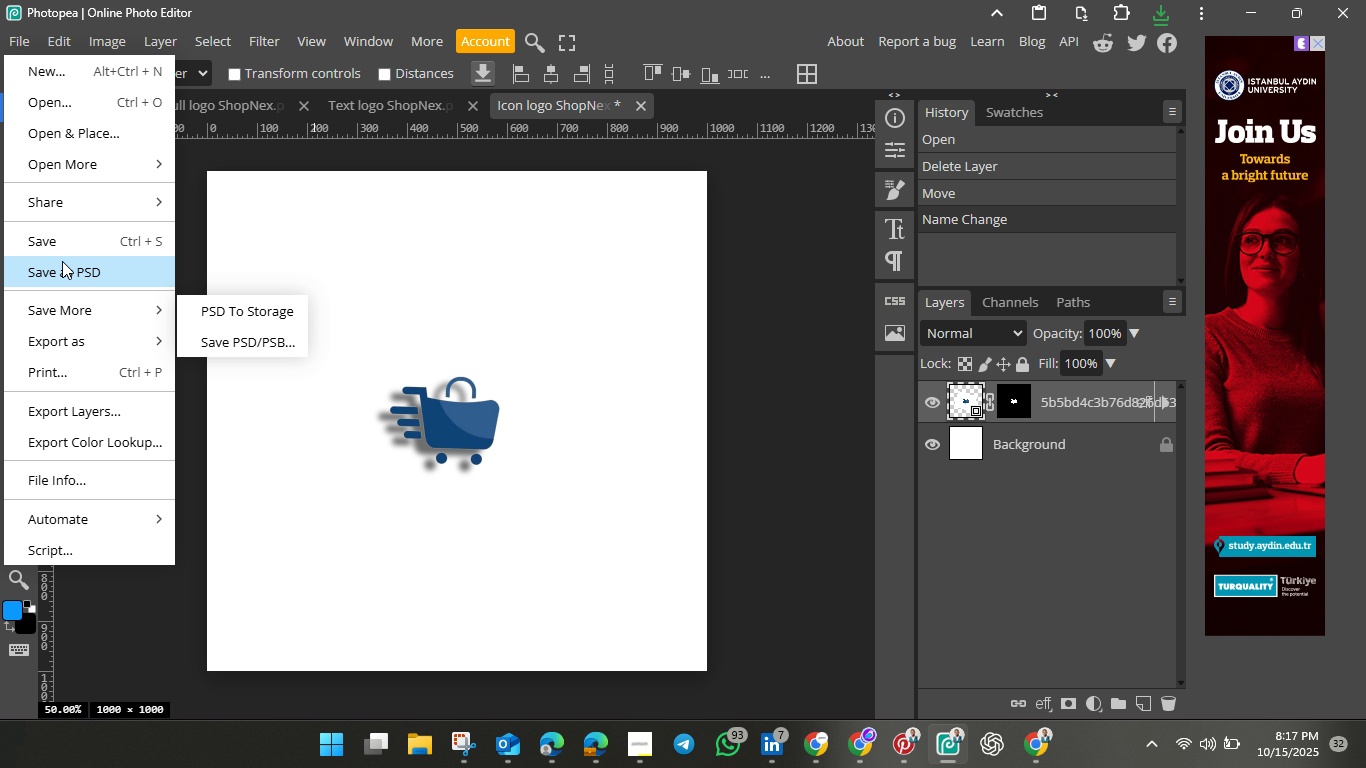 
mouse_move([89, 347])
 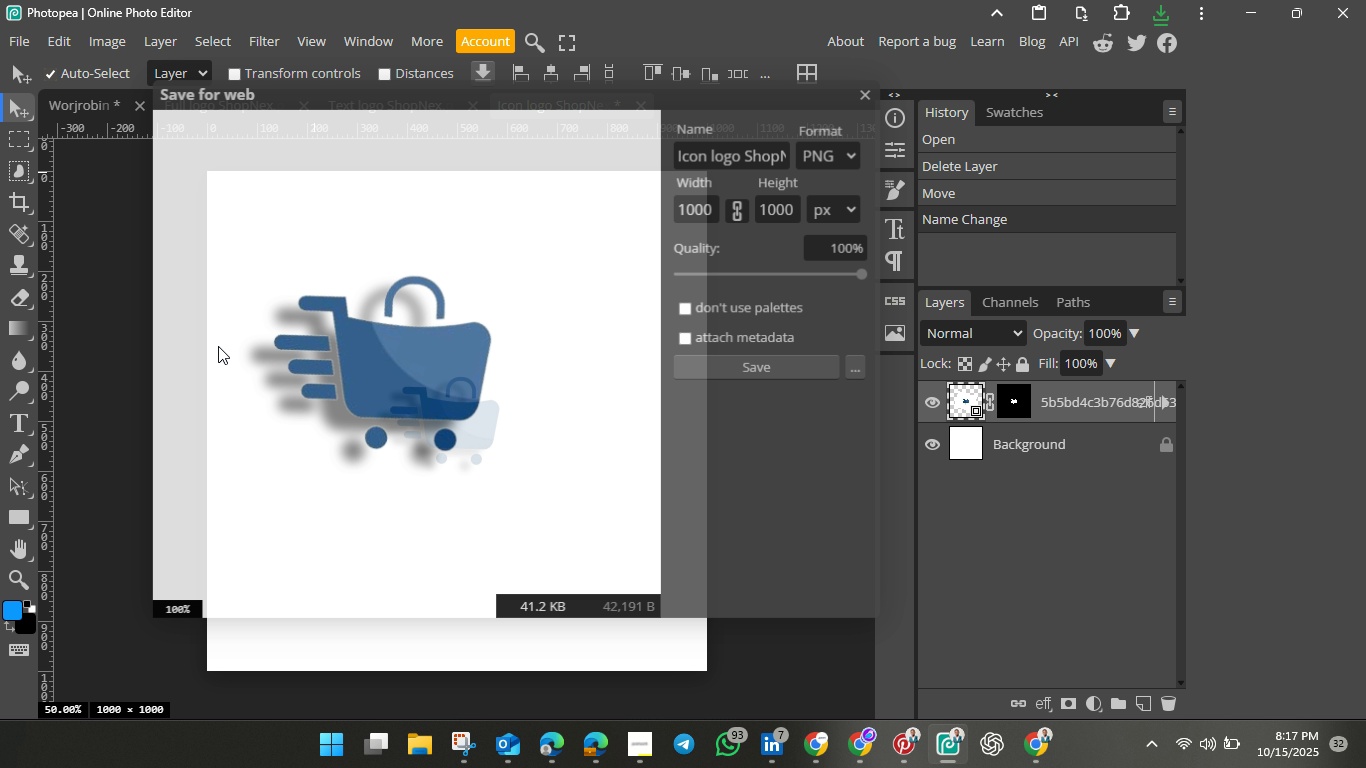 
left_click([218, 346])
 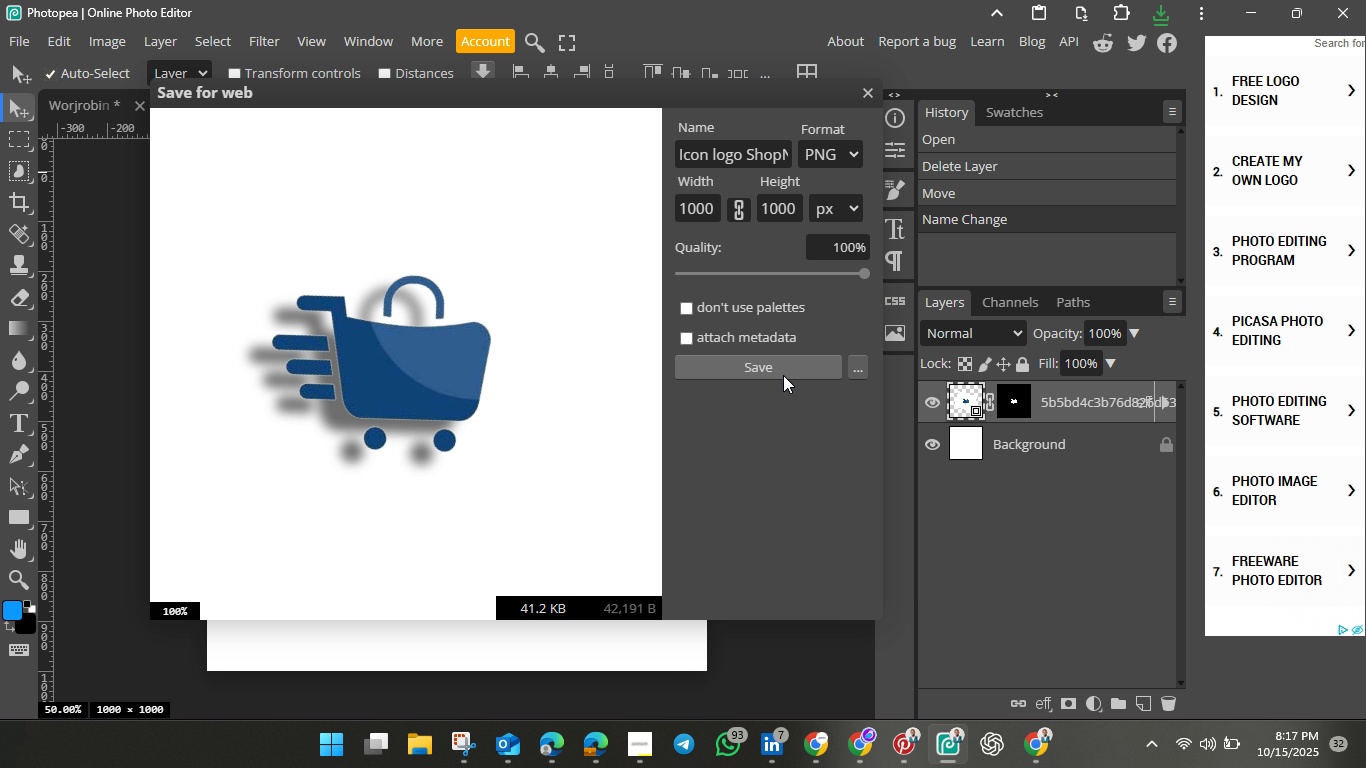 
left_click([776, 367])
 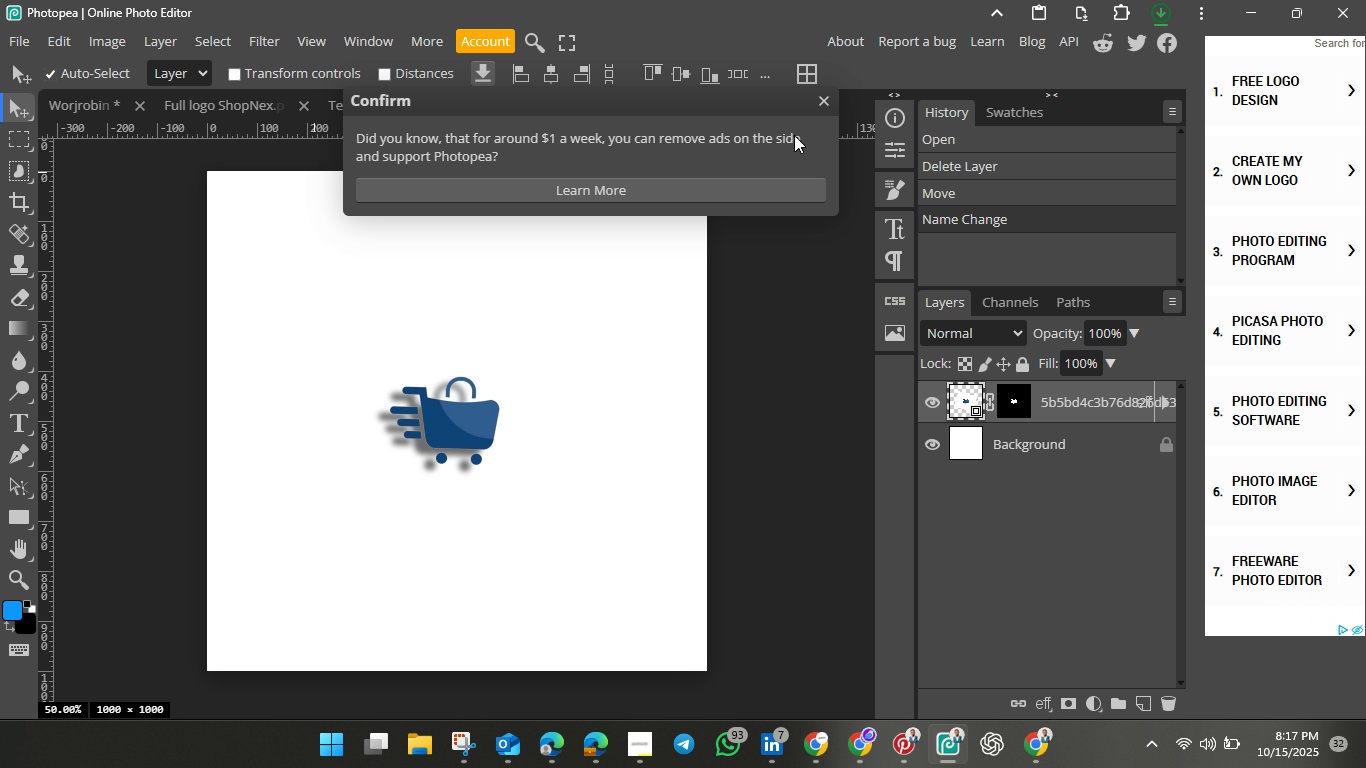 
left_click([817, 103])
 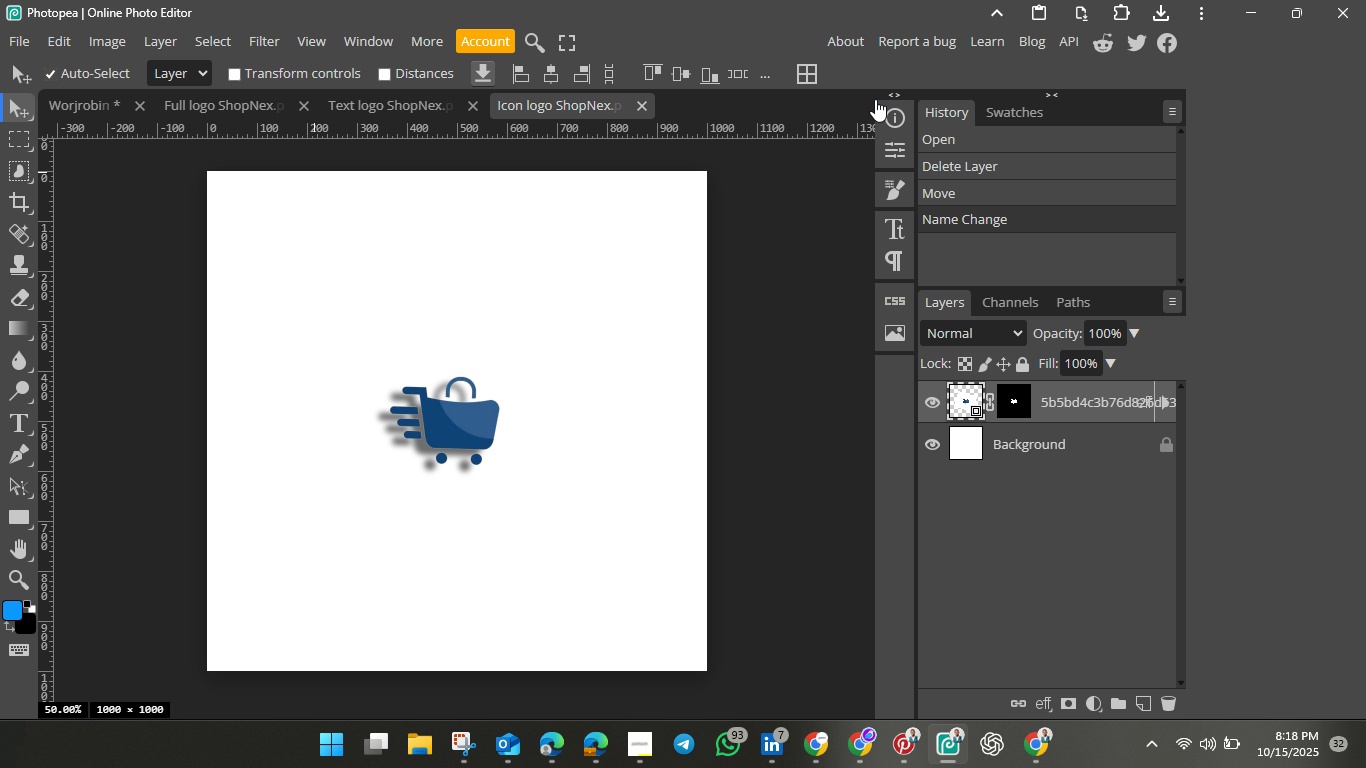 
wait(65.4)
 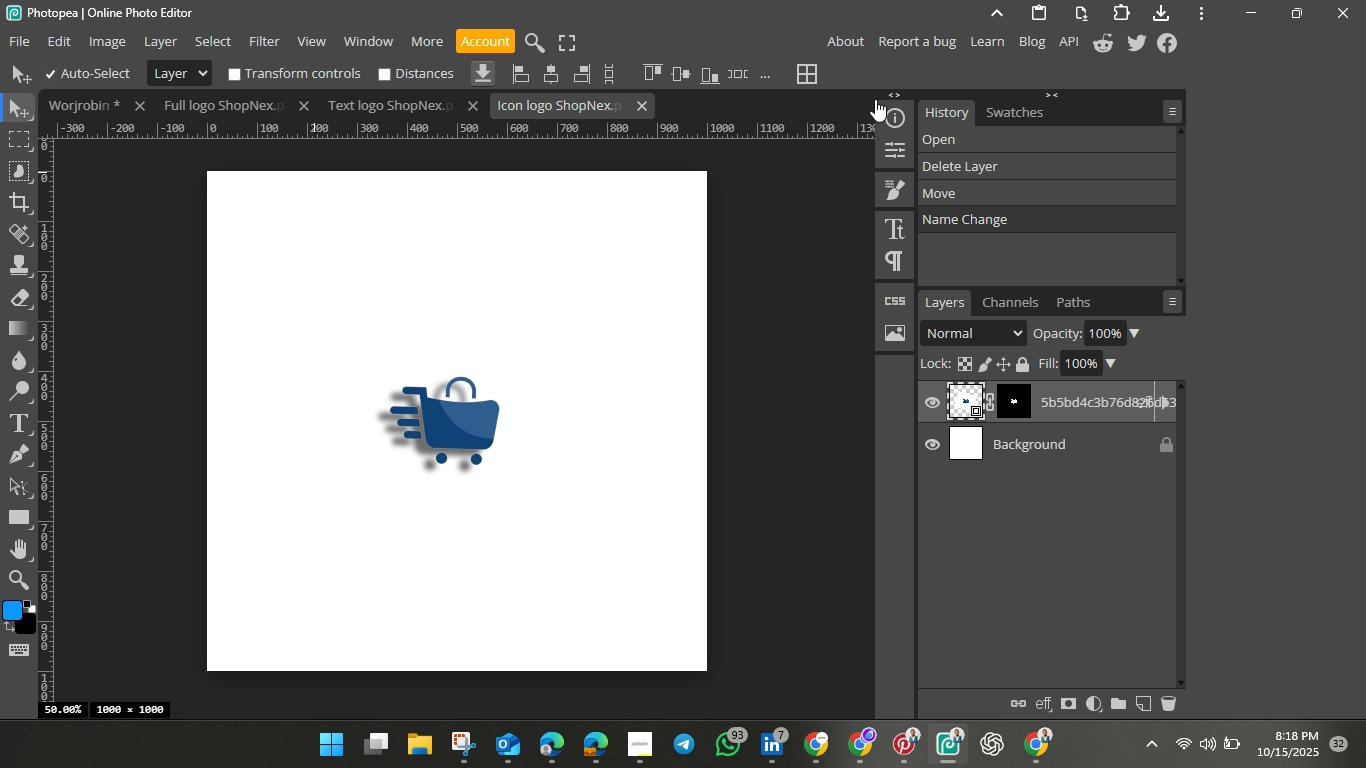 
left_click([905, 749])
 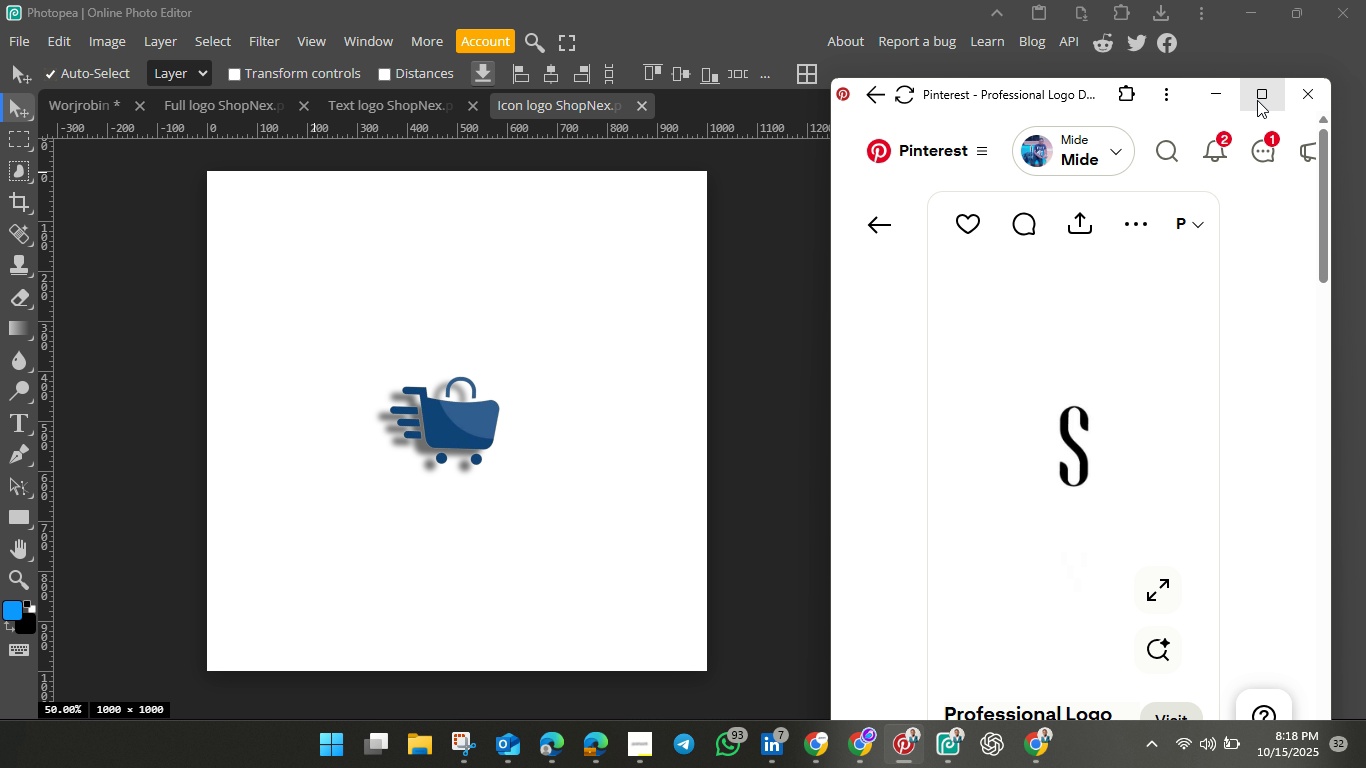 
left_click([1259, 98])
 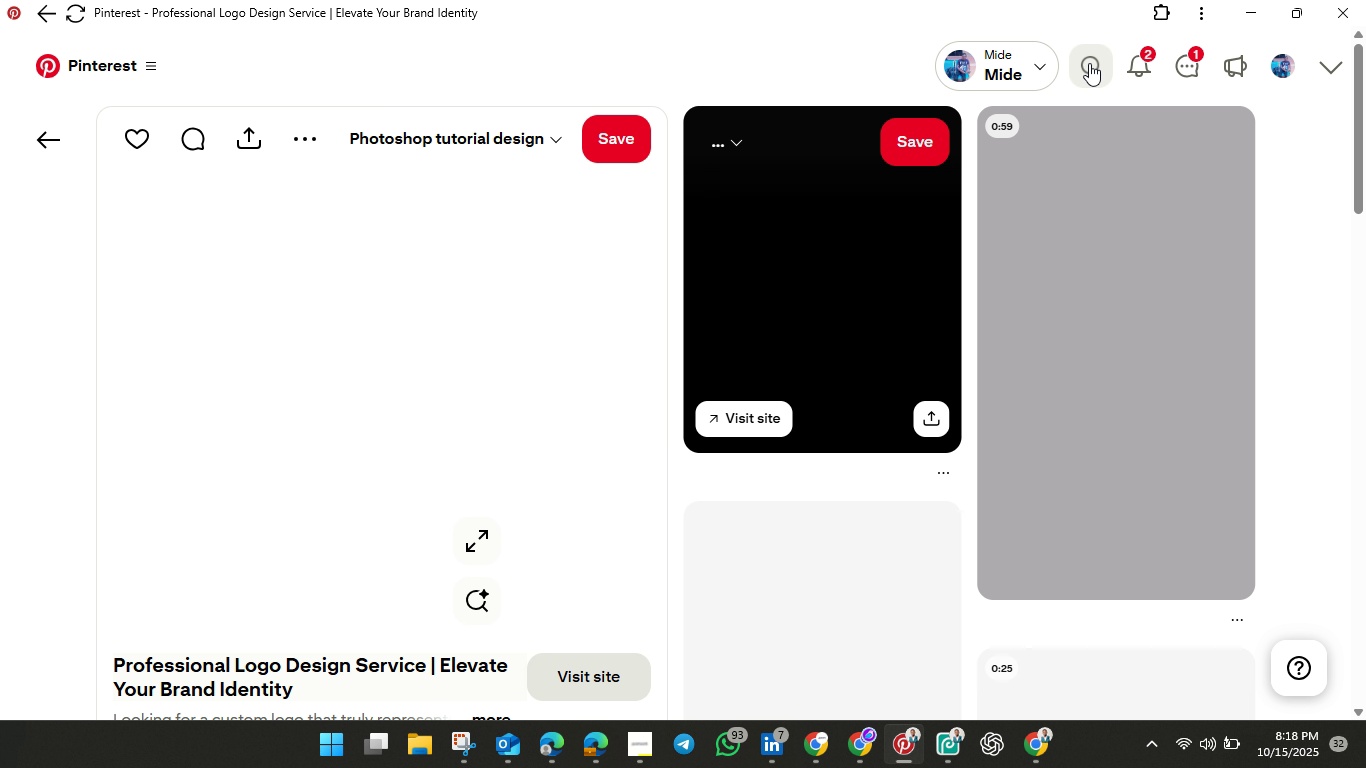 
left_click([1089, 63])
 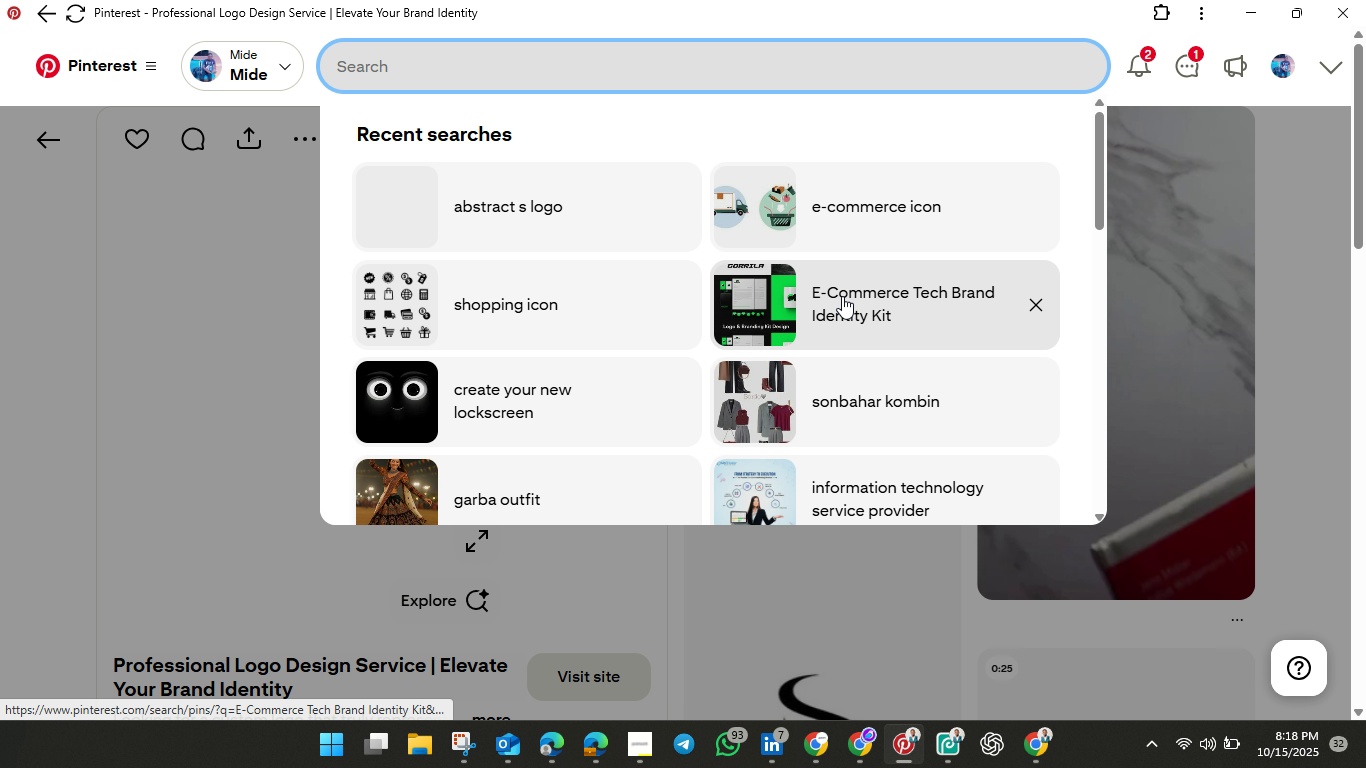 
left_click([842, 296])
 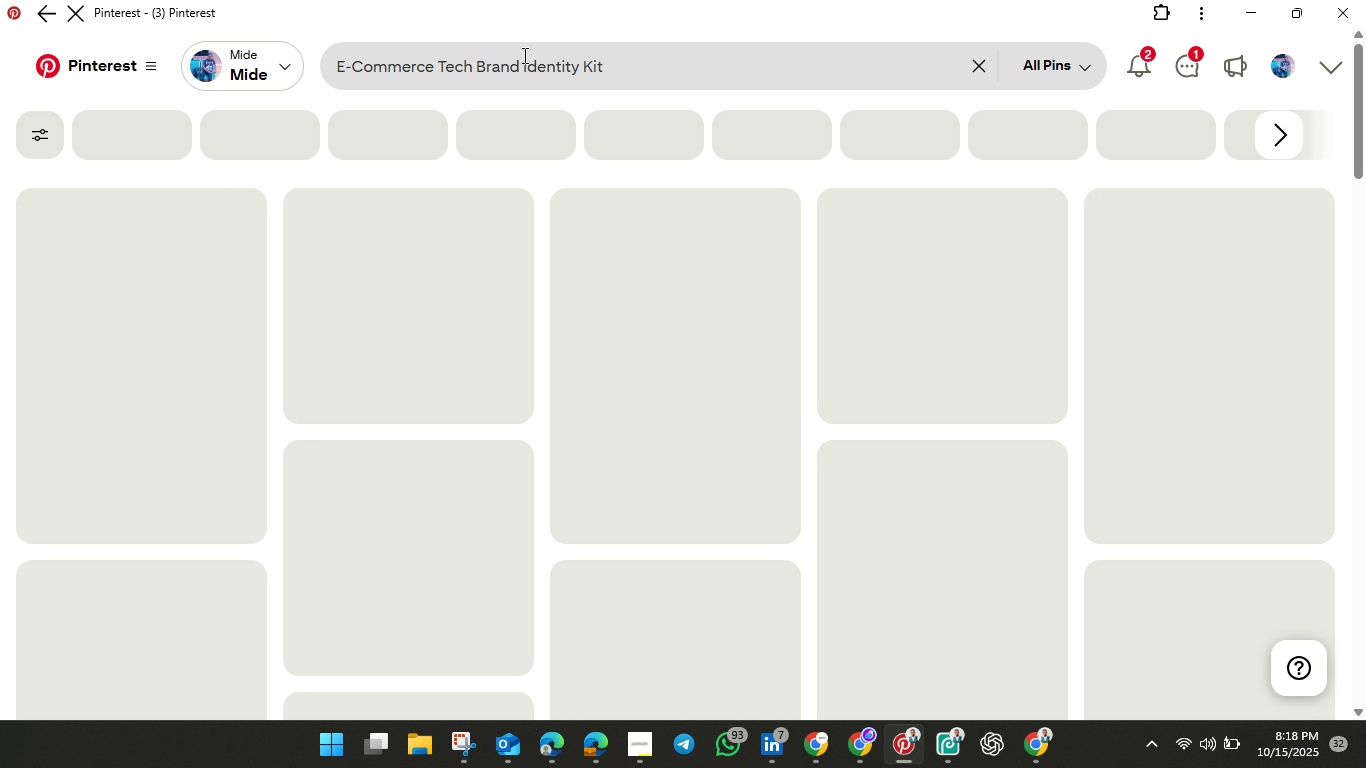 
mouse_move([509, 66])
 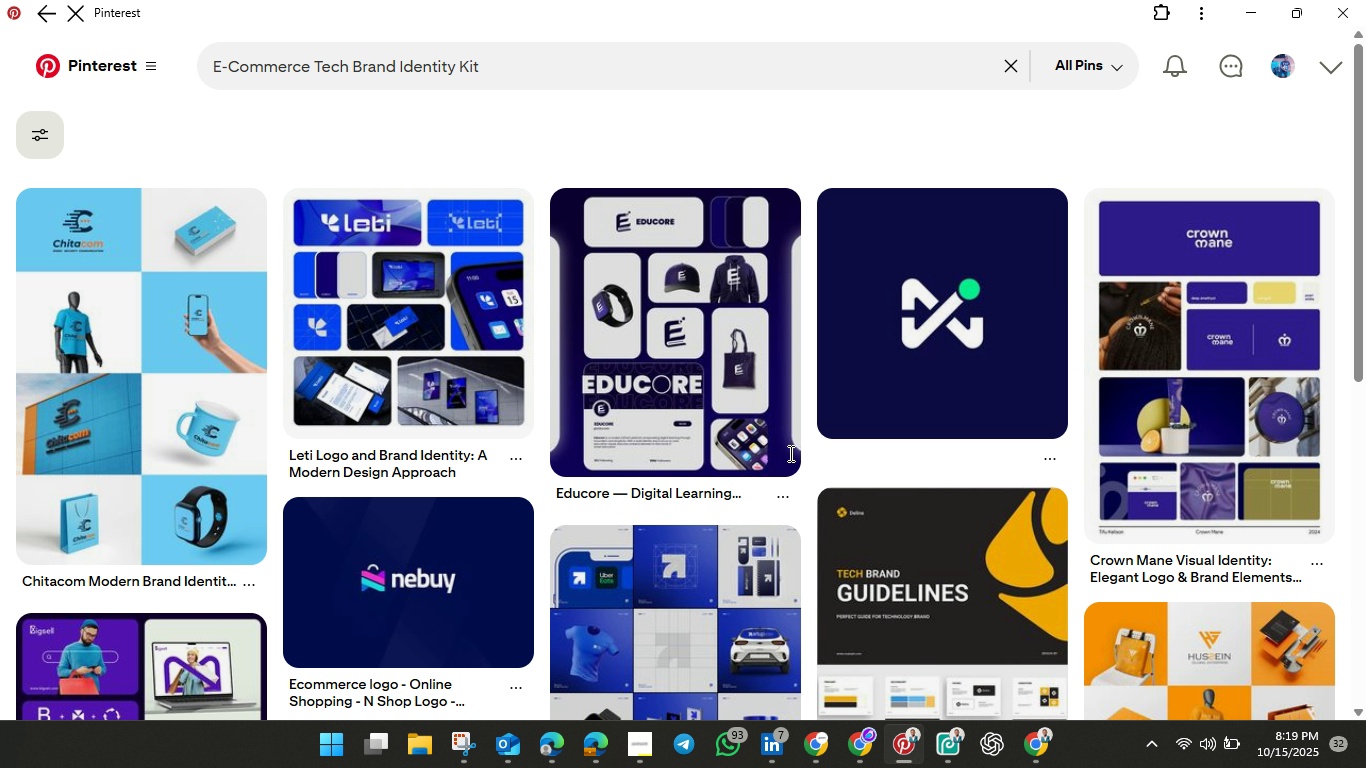 
mouse_move([770, 435])
 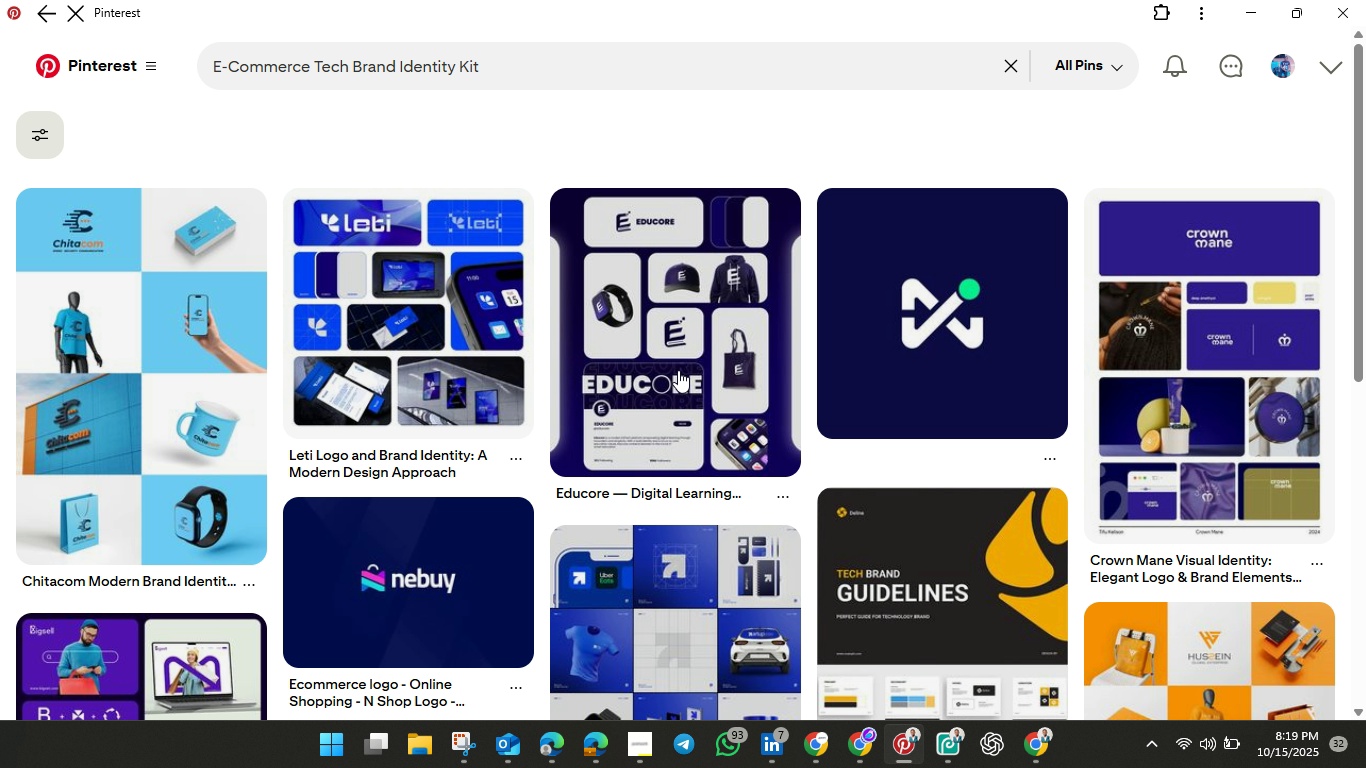 
scroll: coordinate [678, 370], scroll_direction: down, amount: 3.0
 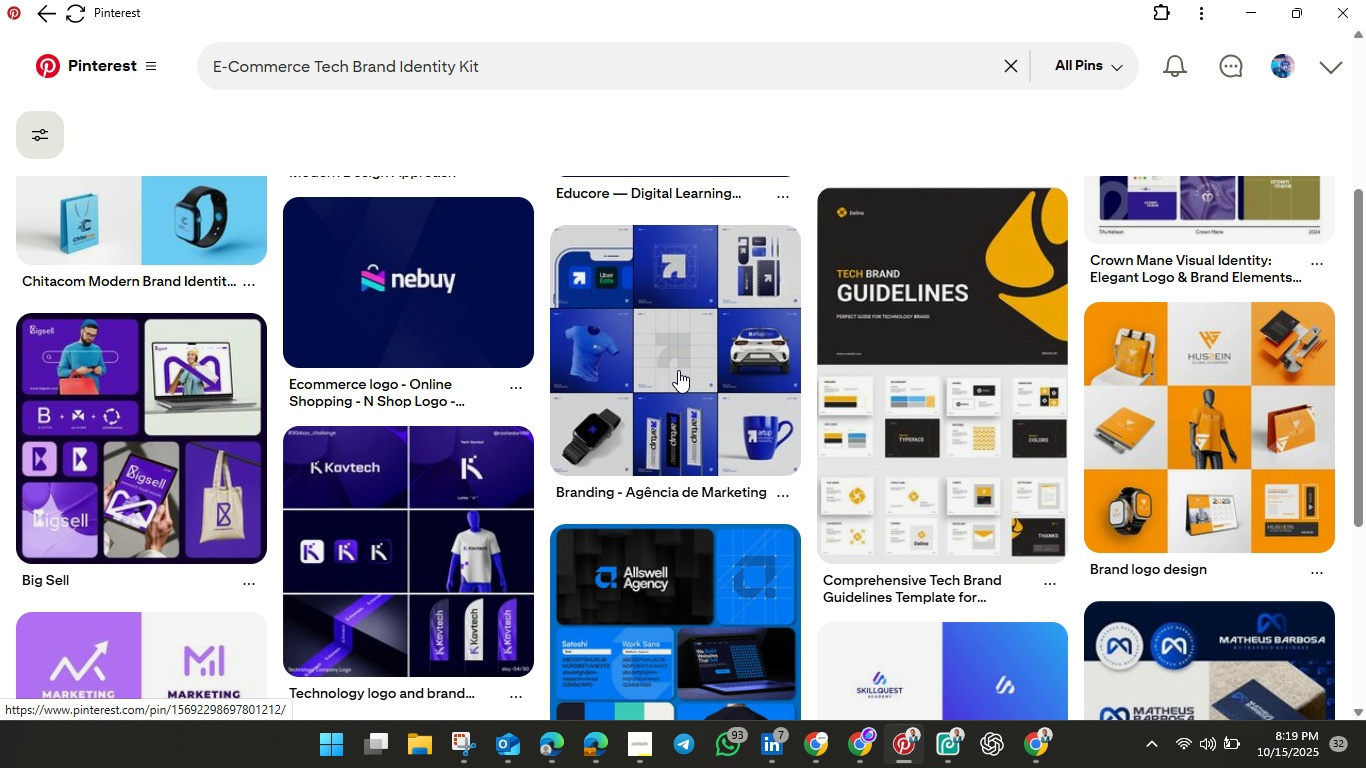 
scroll: coordinate [678, 370], scroll_direction: up, amount: 3.0
 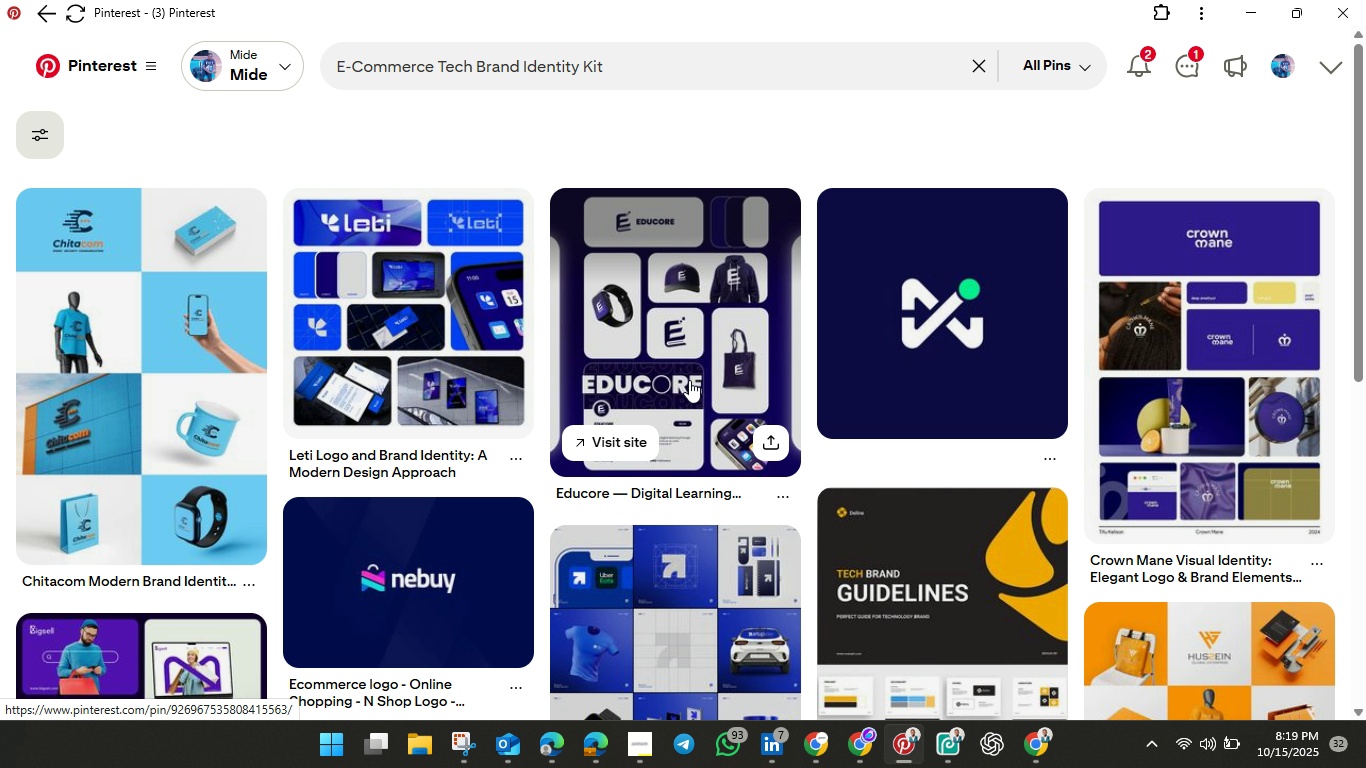 
left_click([703, 357])
 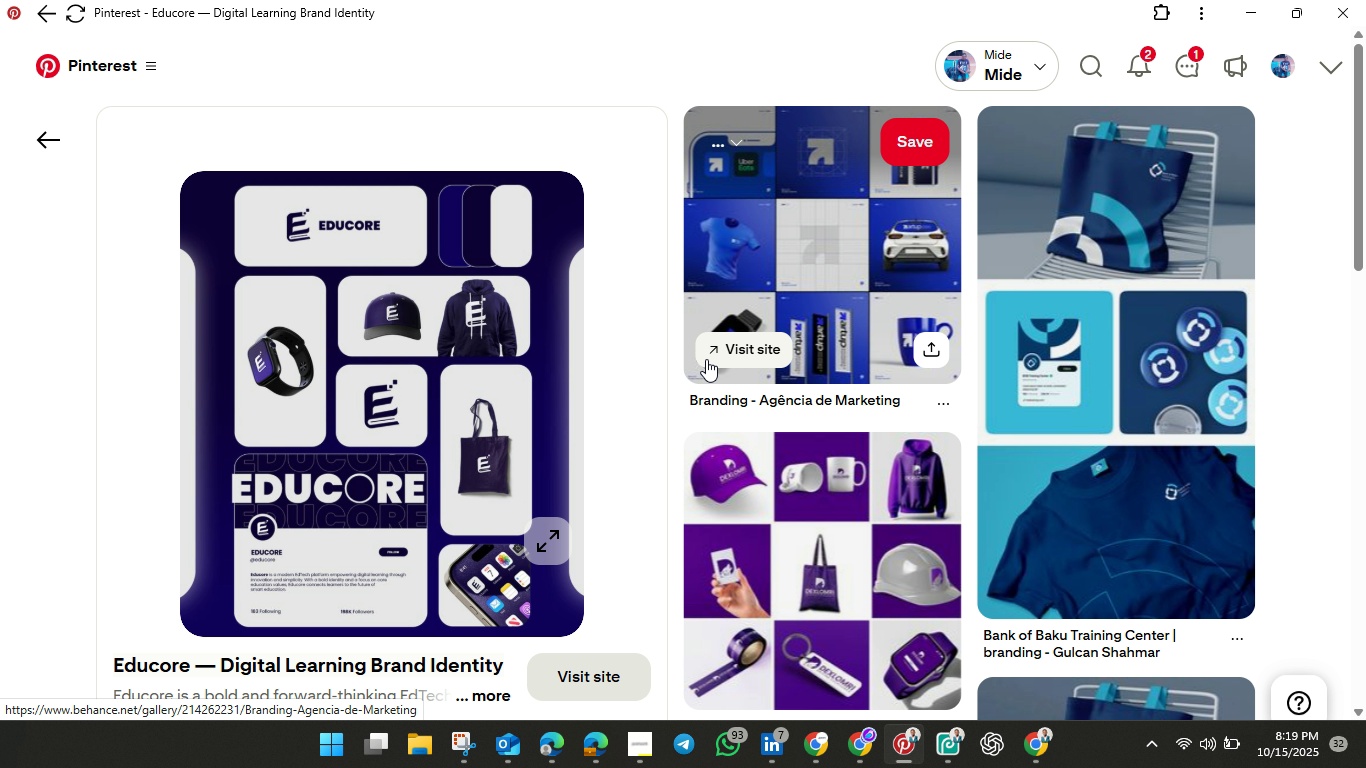 
scroll: coordinate [679, 483], scroll_direction: down, amount: 12.0
 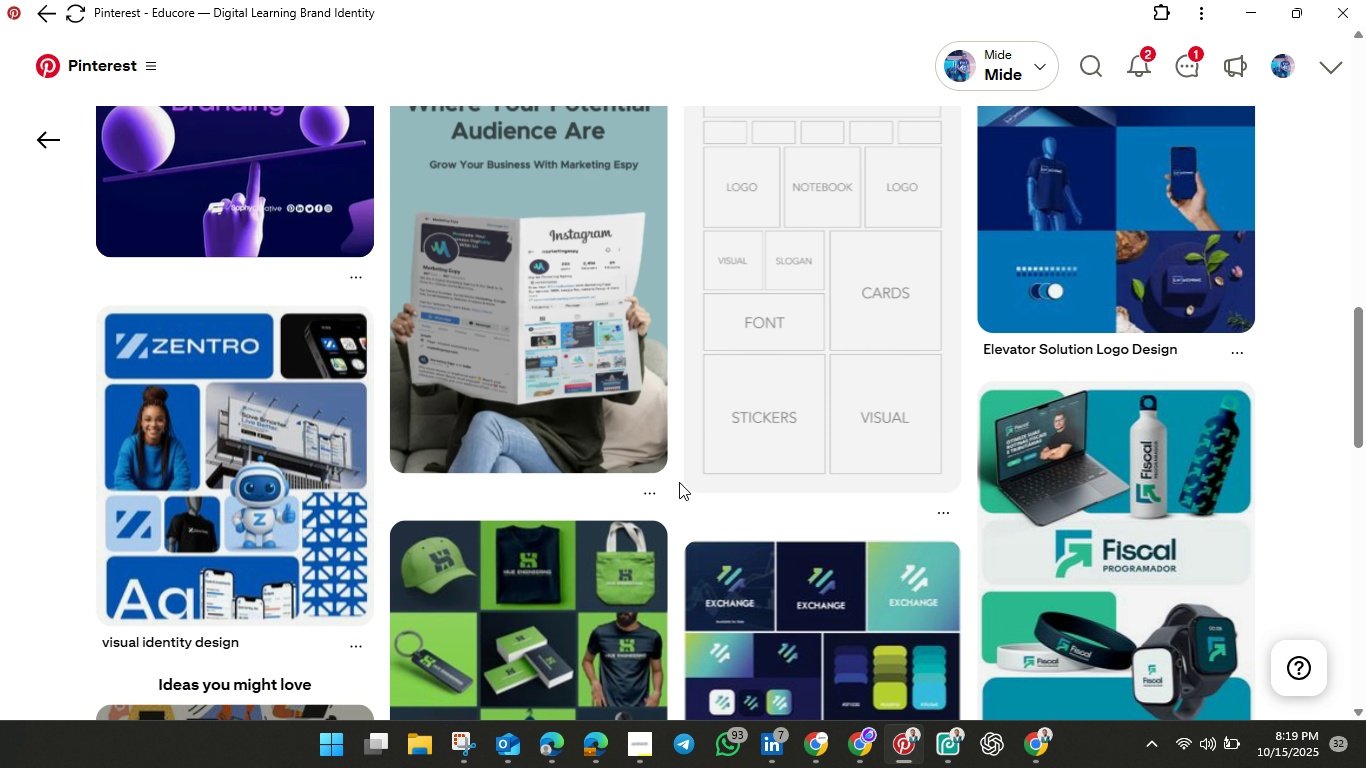 
scroll: coordinate [679, 482], scroll_direction: up, amount: 1.0
 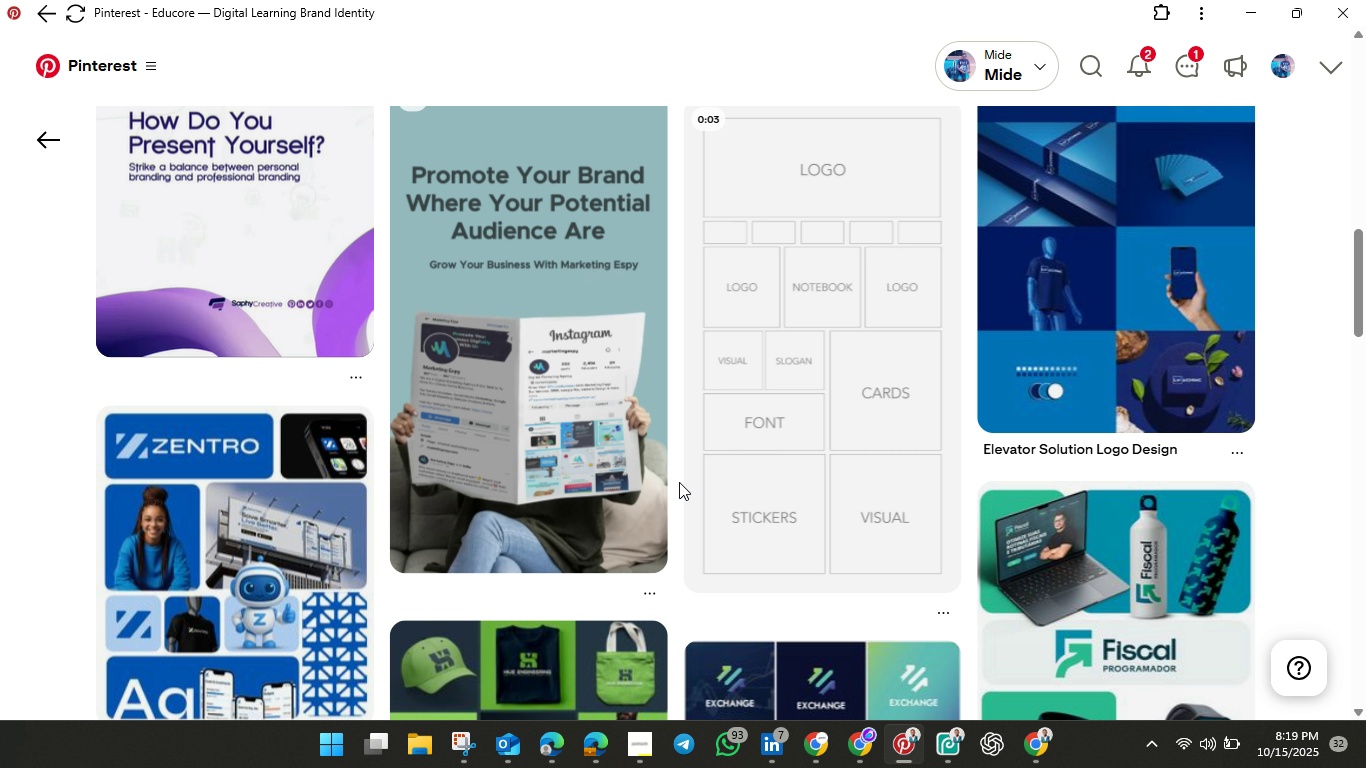 
wait(8.56)
 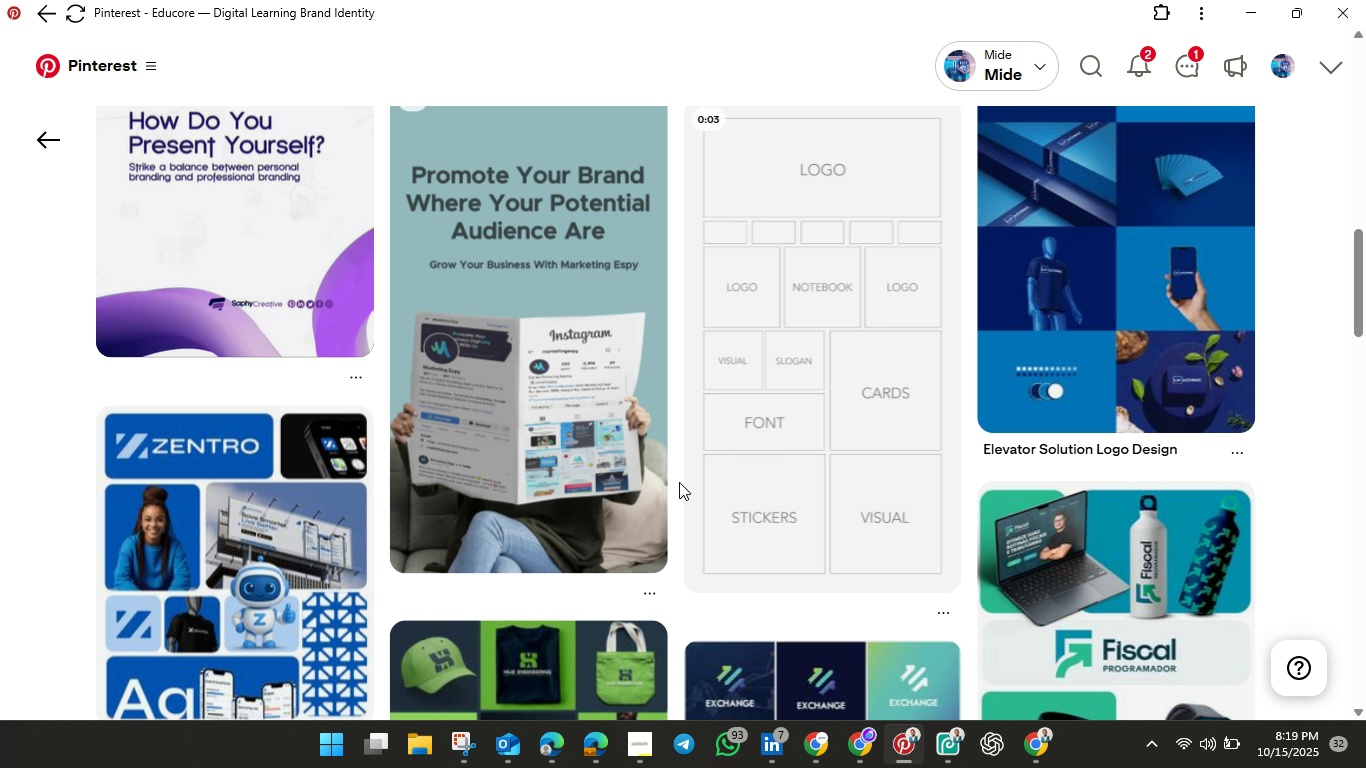 
scroll: coordinate [828, 512], scroll_direction: down, amount: 10.0
 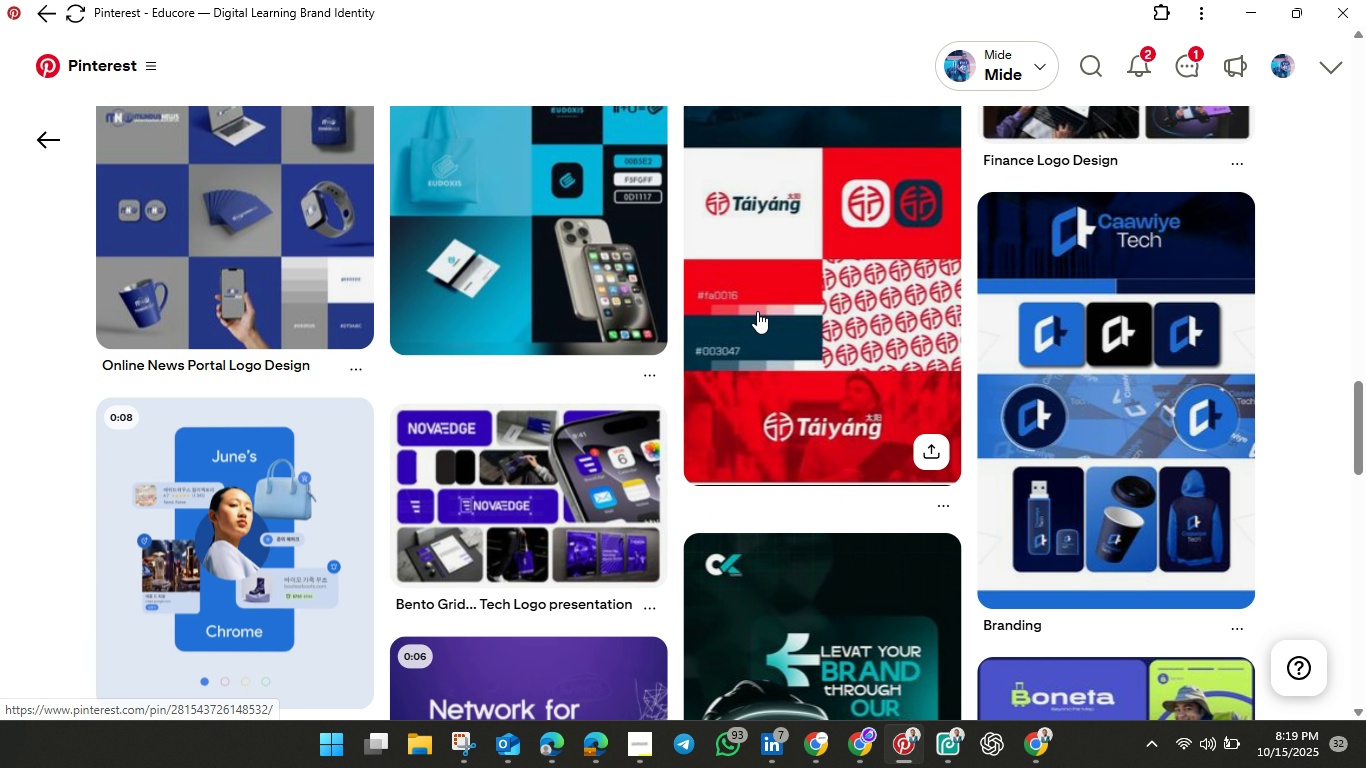 
scroll: coordinate [748, 318], scroll_direction: up, amount: 21.0
 